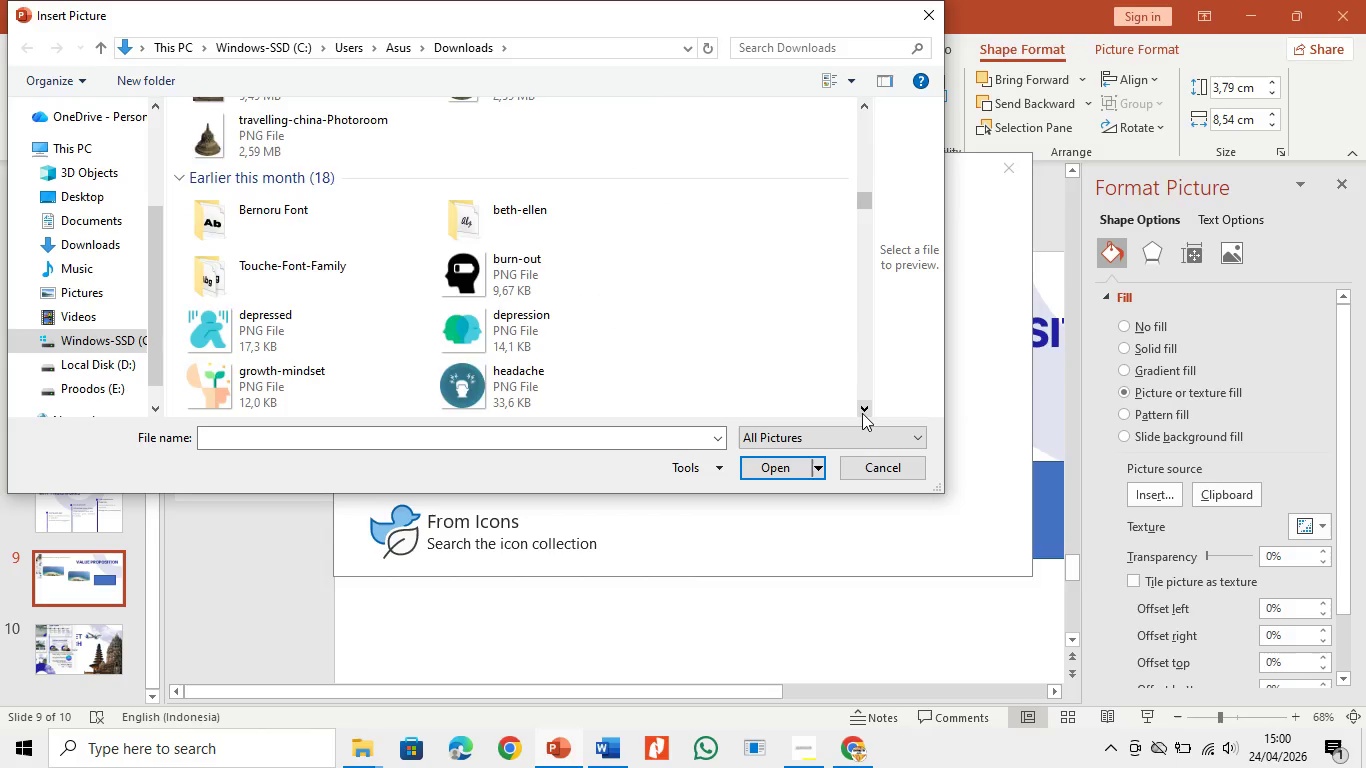 
triple_click([862, 413])
 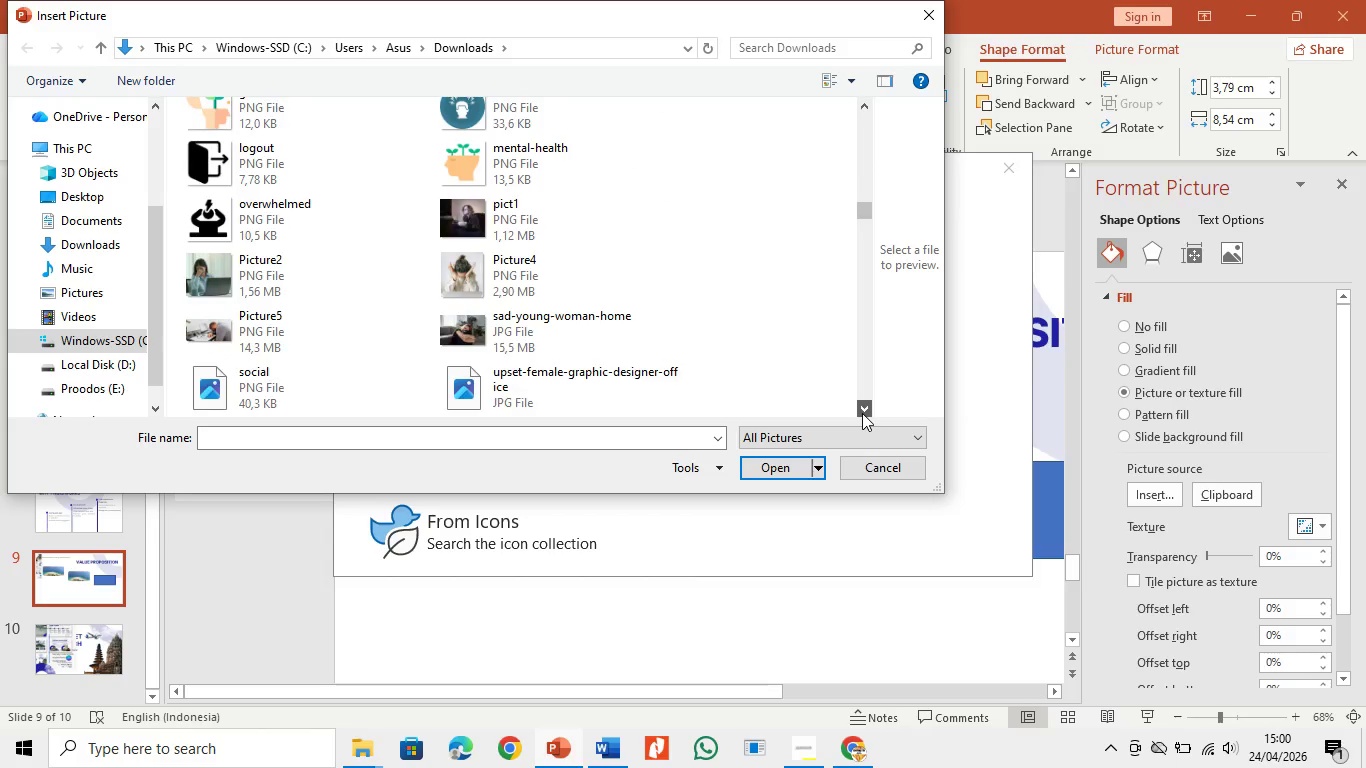 
triple_click([862, 413])
 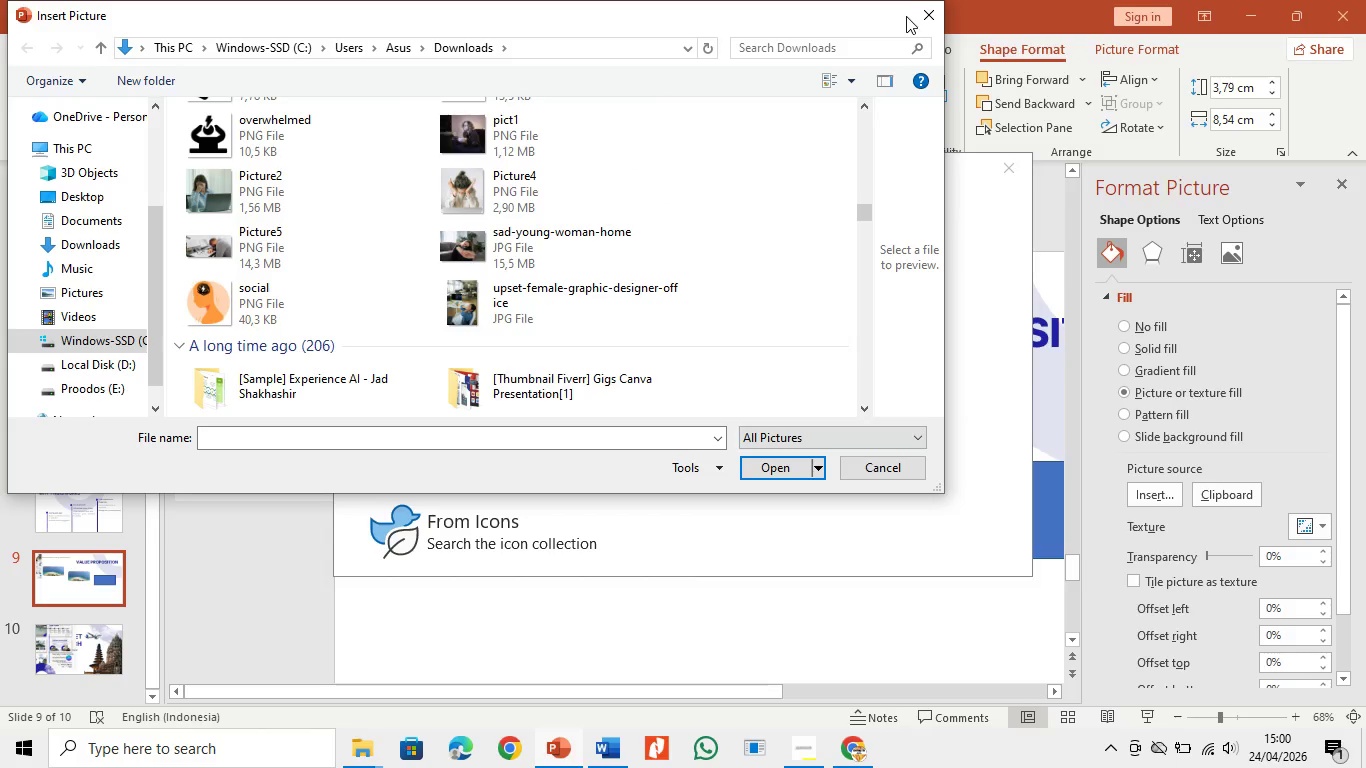 
left_click([928, 27])
 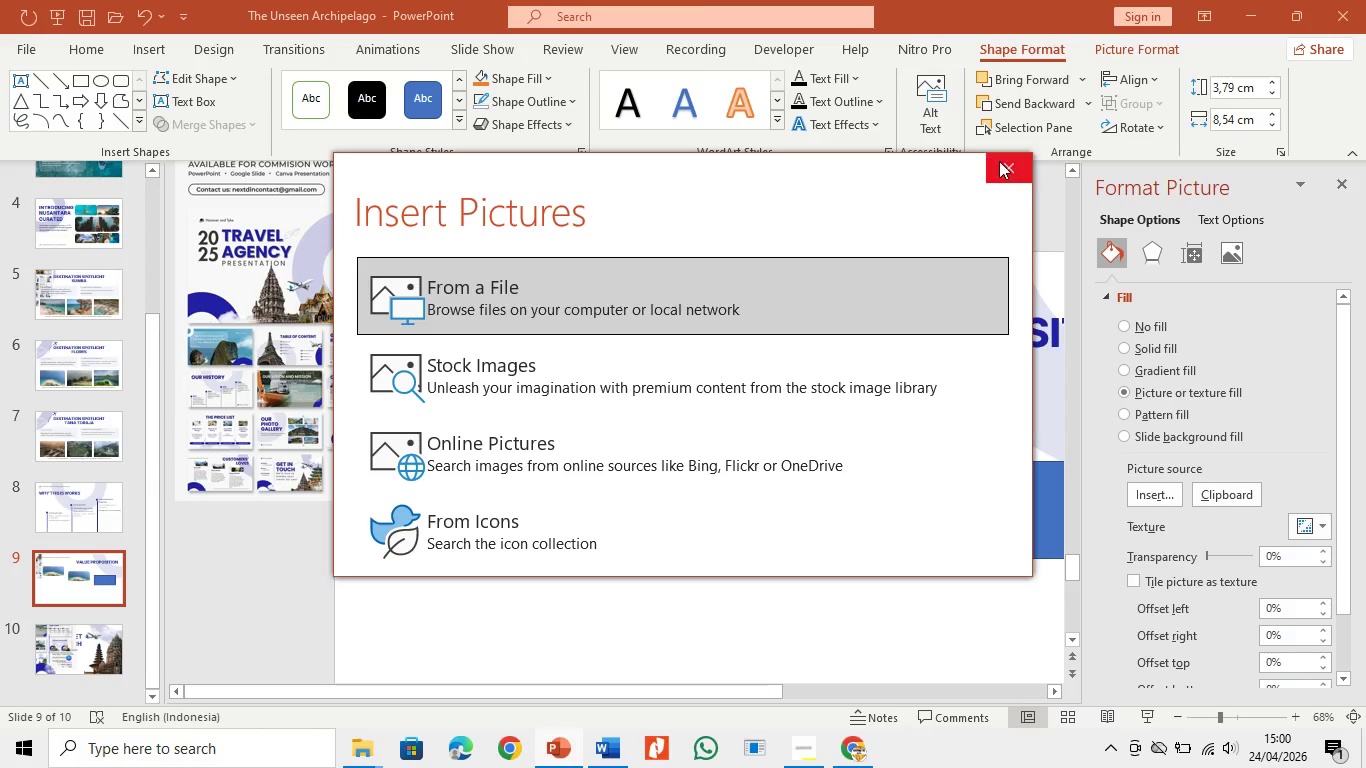 
left_click([1004, 173])
 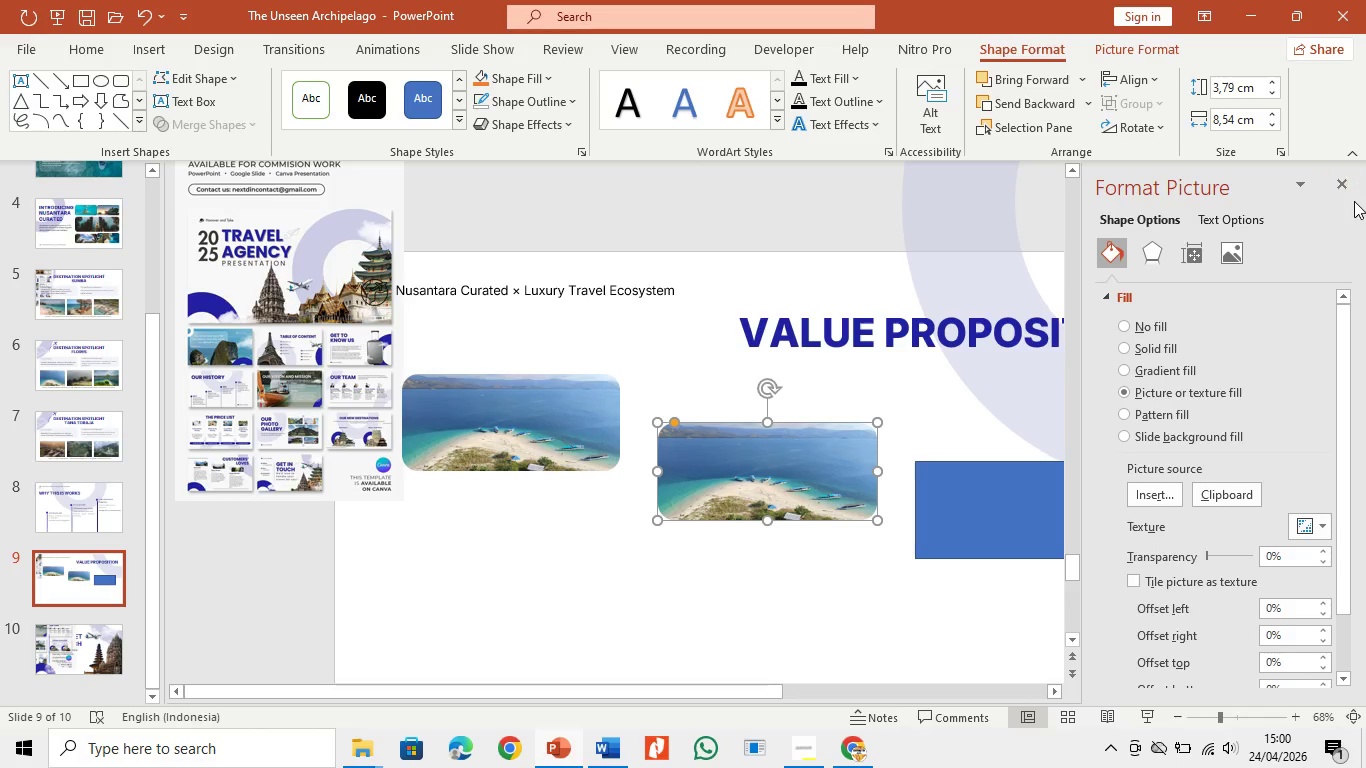 
left_click([1347, 181])
 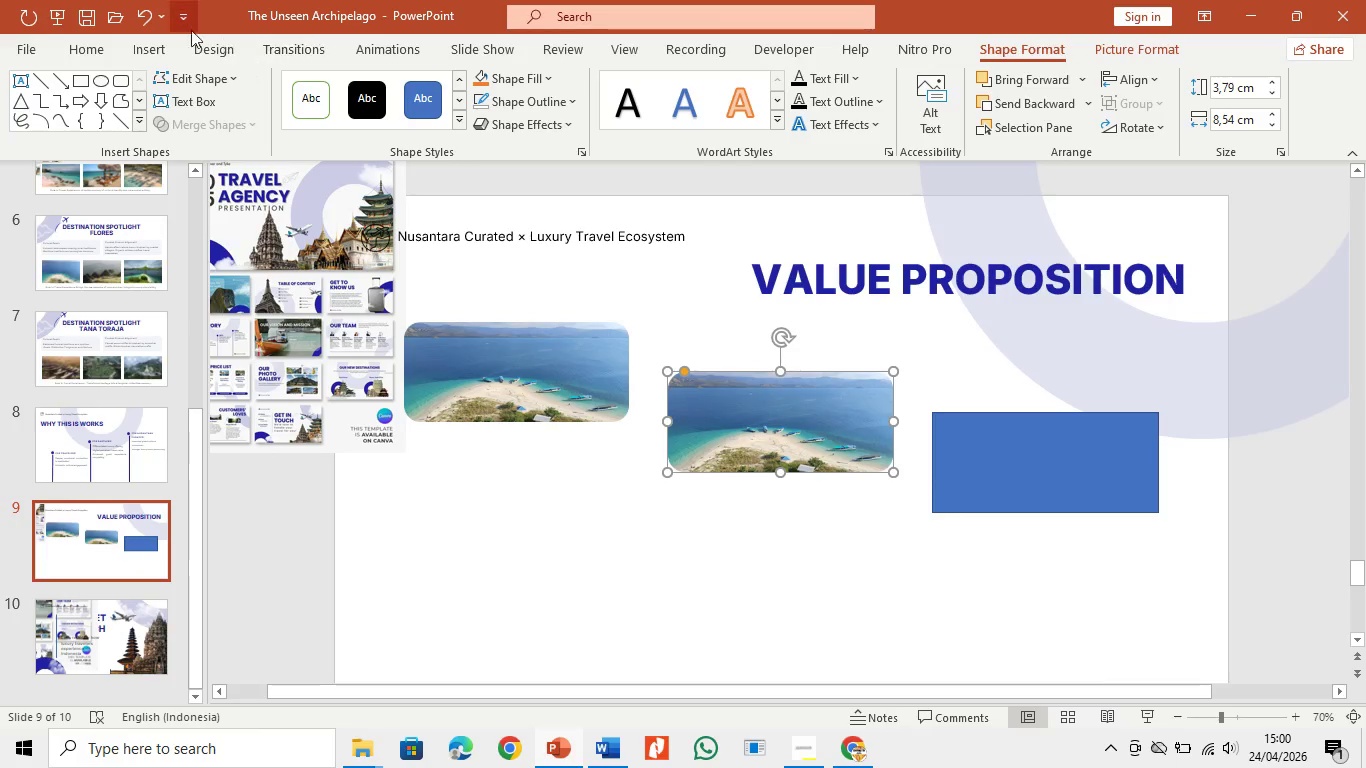 
left_click([154, 39])
 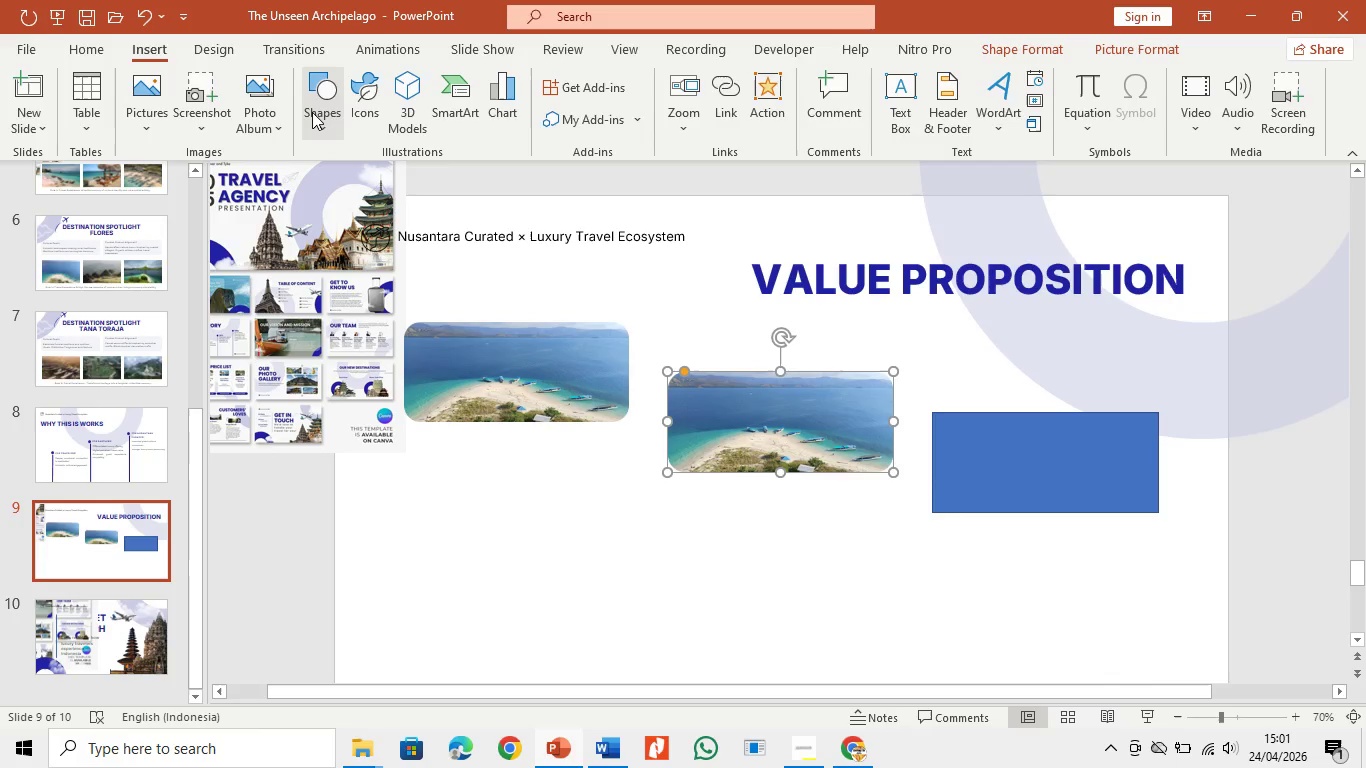 
left_click([312, 112])
 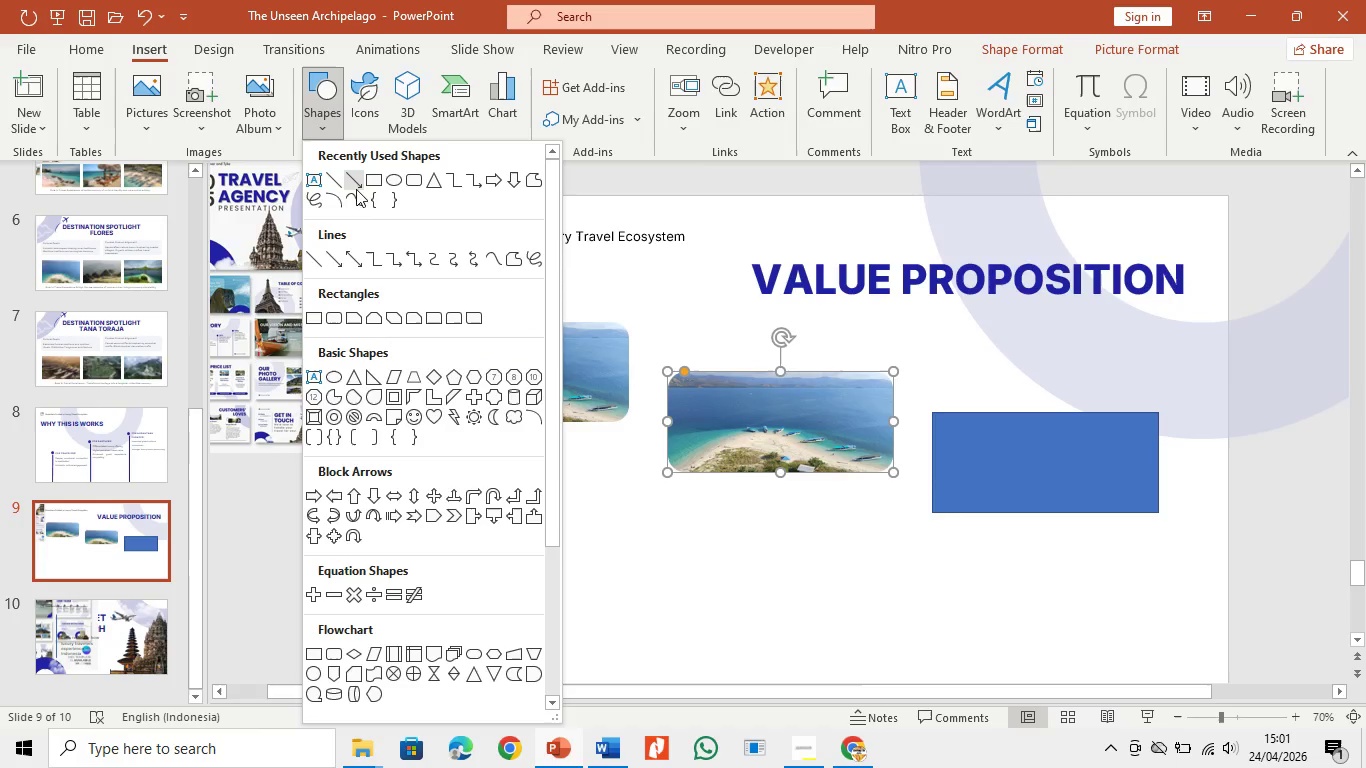 
left_click([366, 176])
 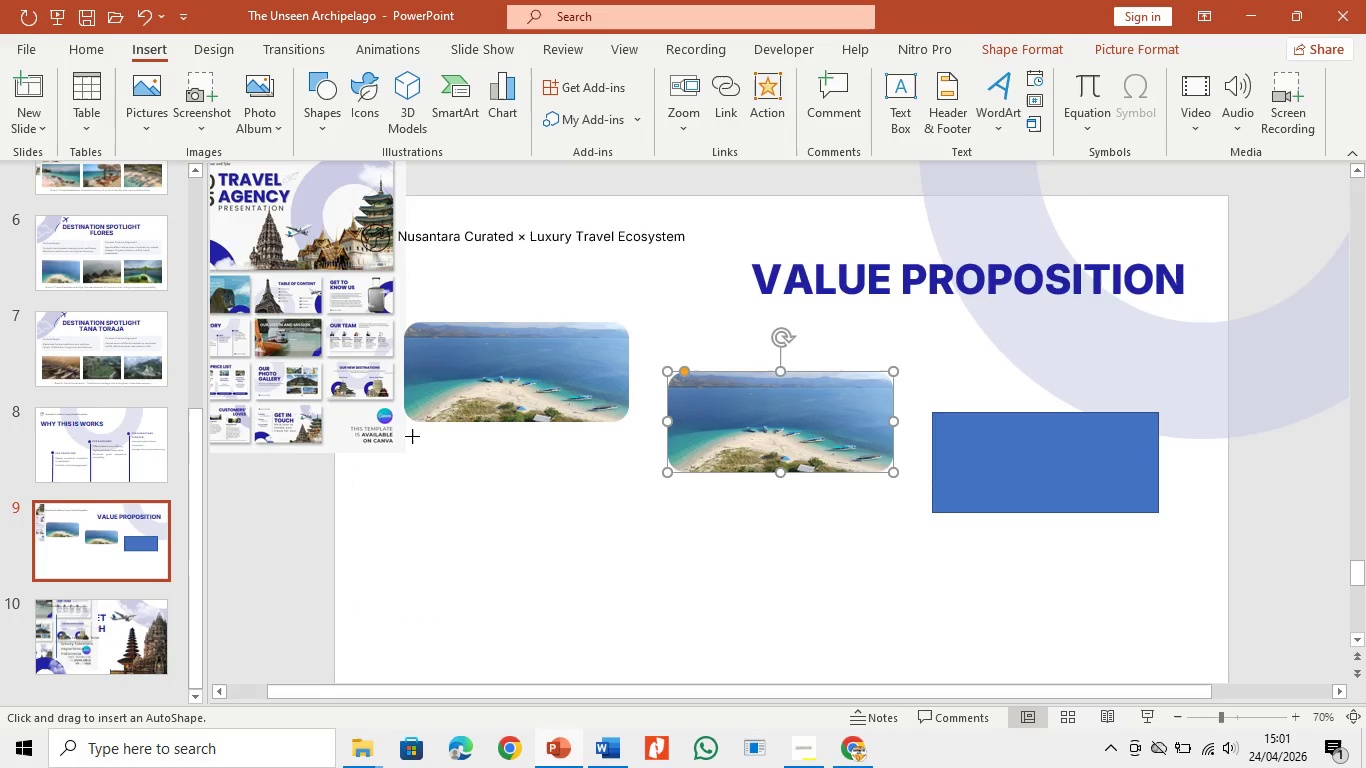 
left_click_drag(start_coordinate=[412, 436], to_coordinate=[635, 650])
 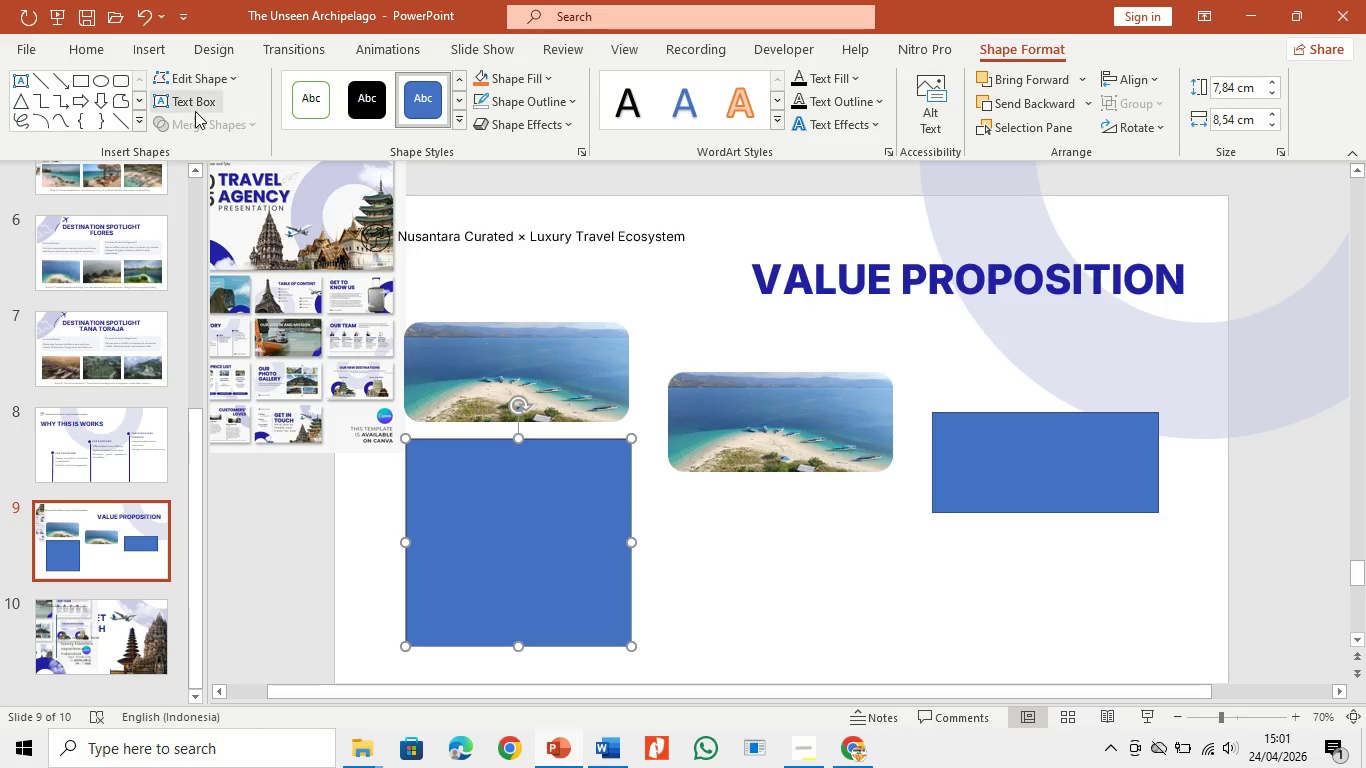 
left_click([192, 109])
 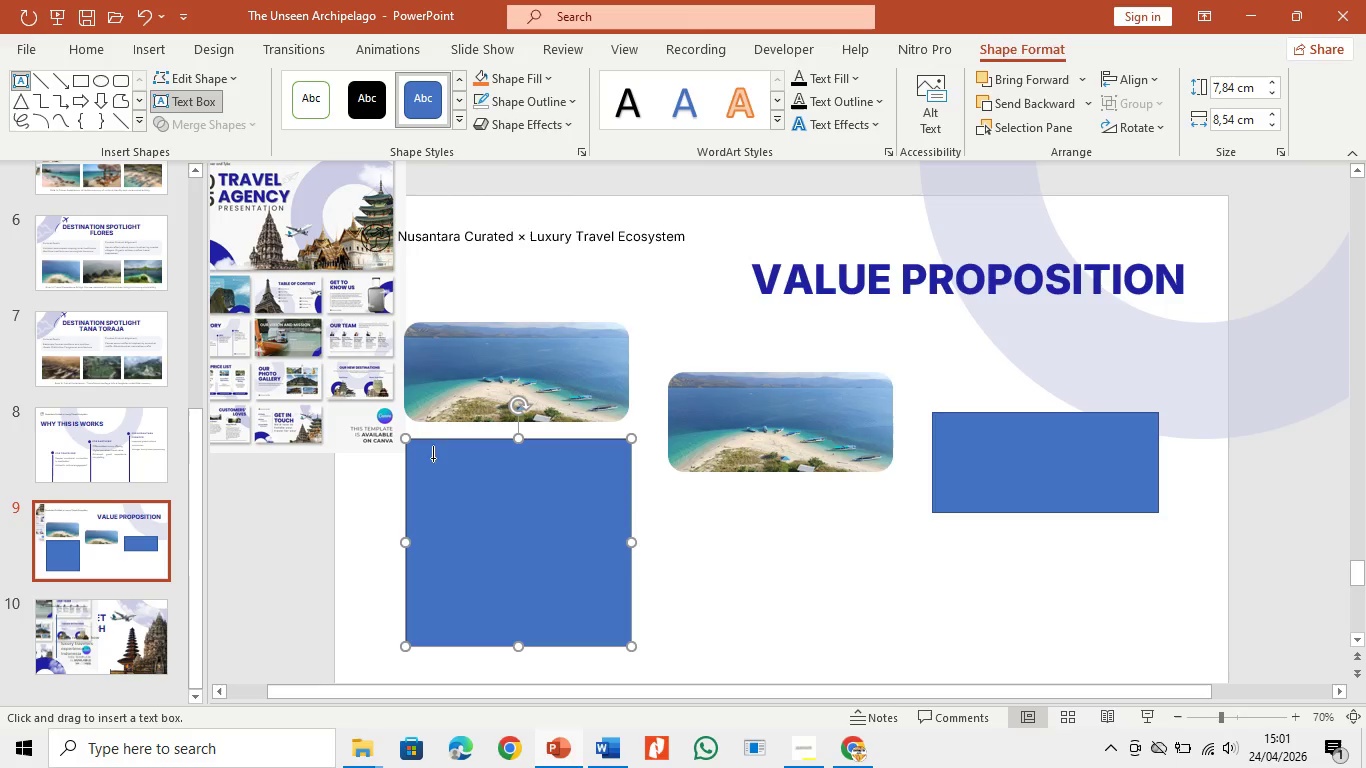 
left_click([428, 451])
 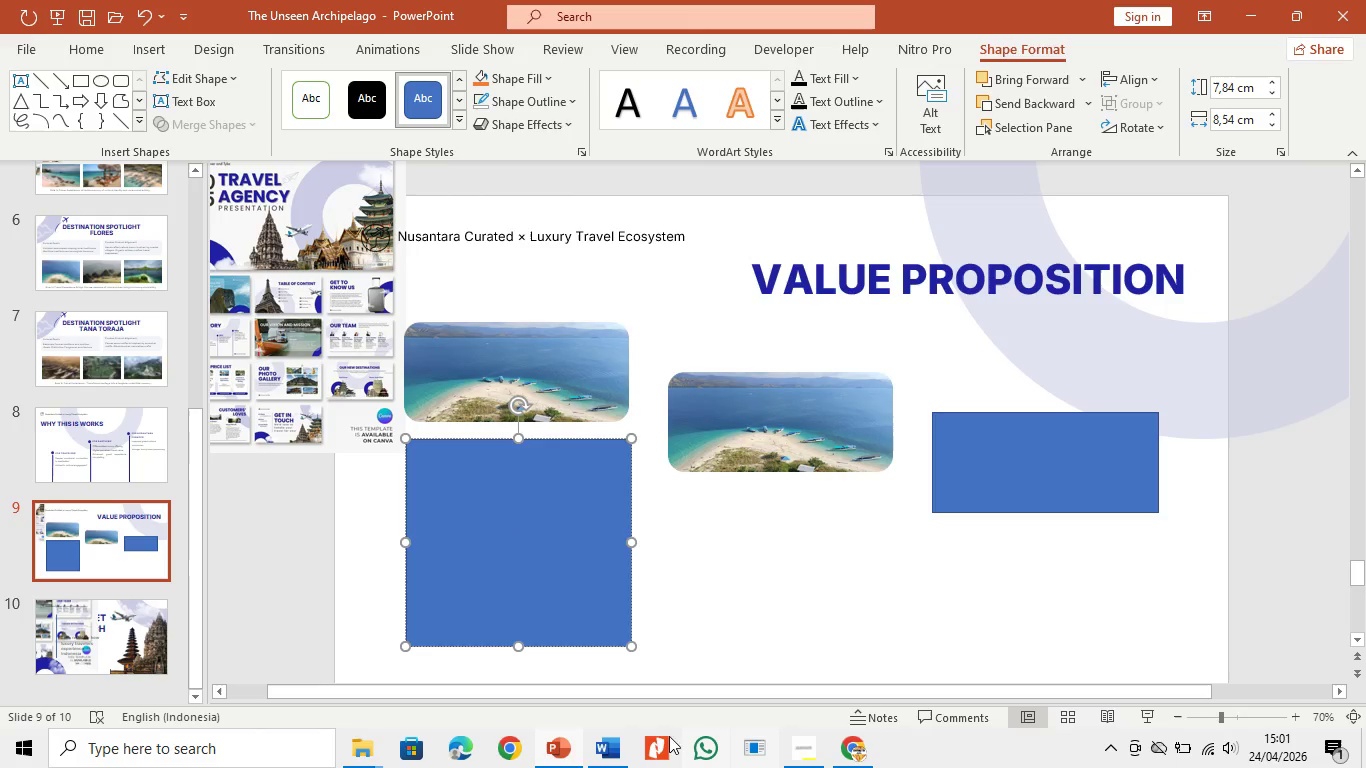 
left_click([621, 763])
 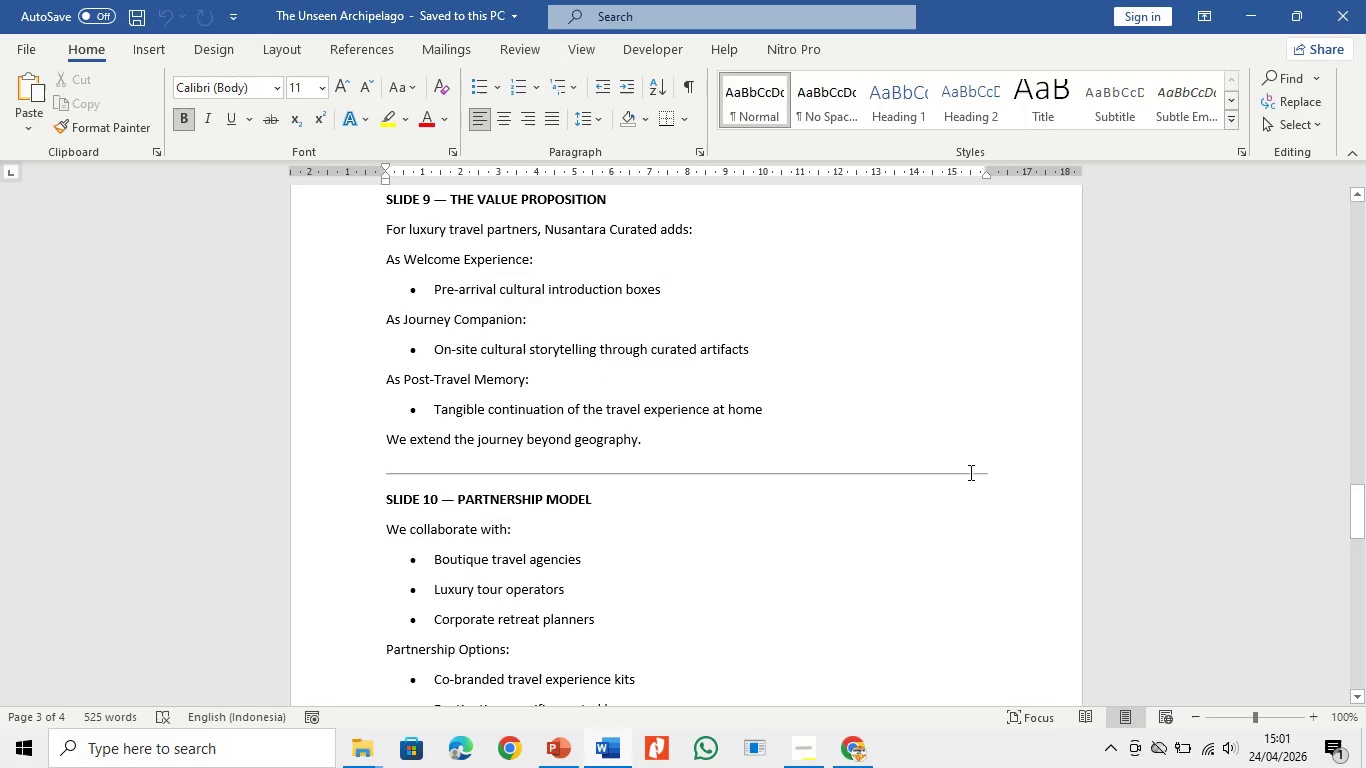 
left_click_drag(start_coordinate=[1354, 507], to_coordinate=[1315, 475])
 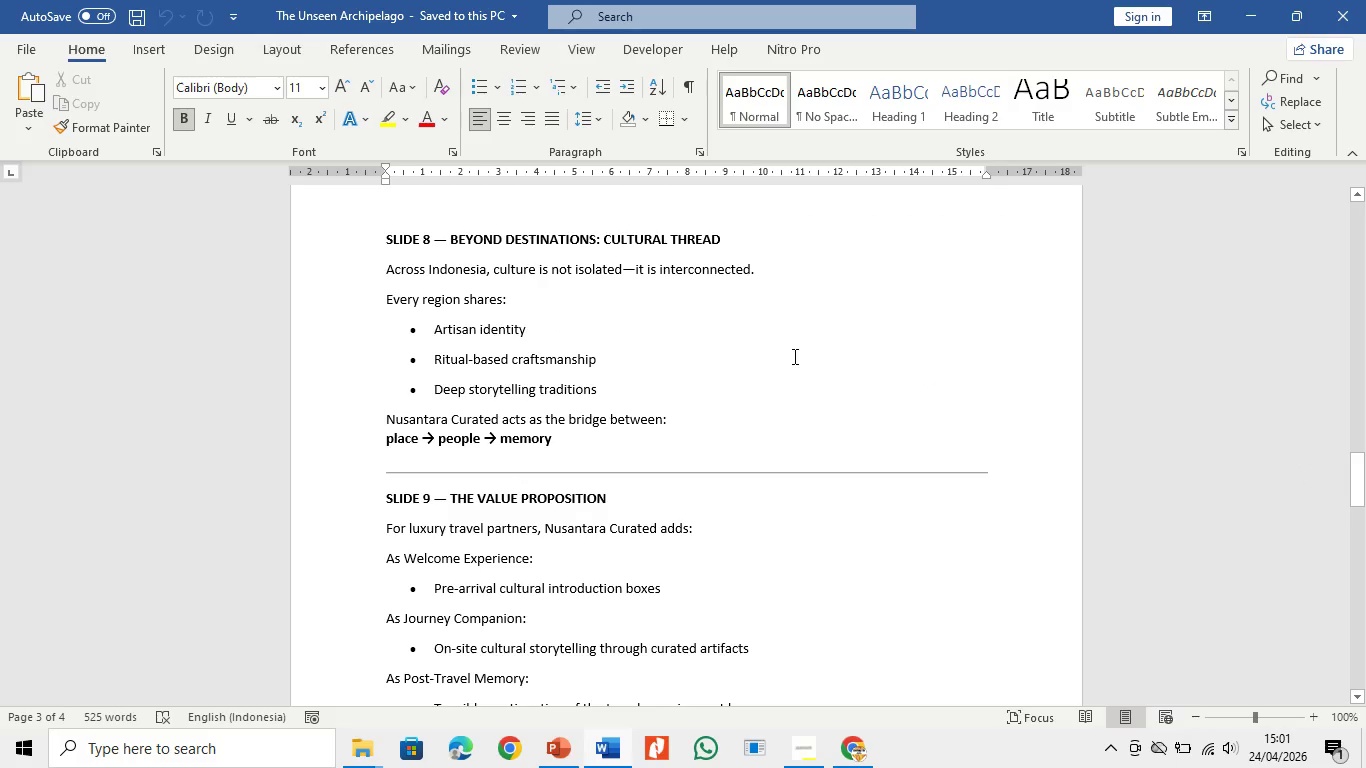 
wait(9.75)
 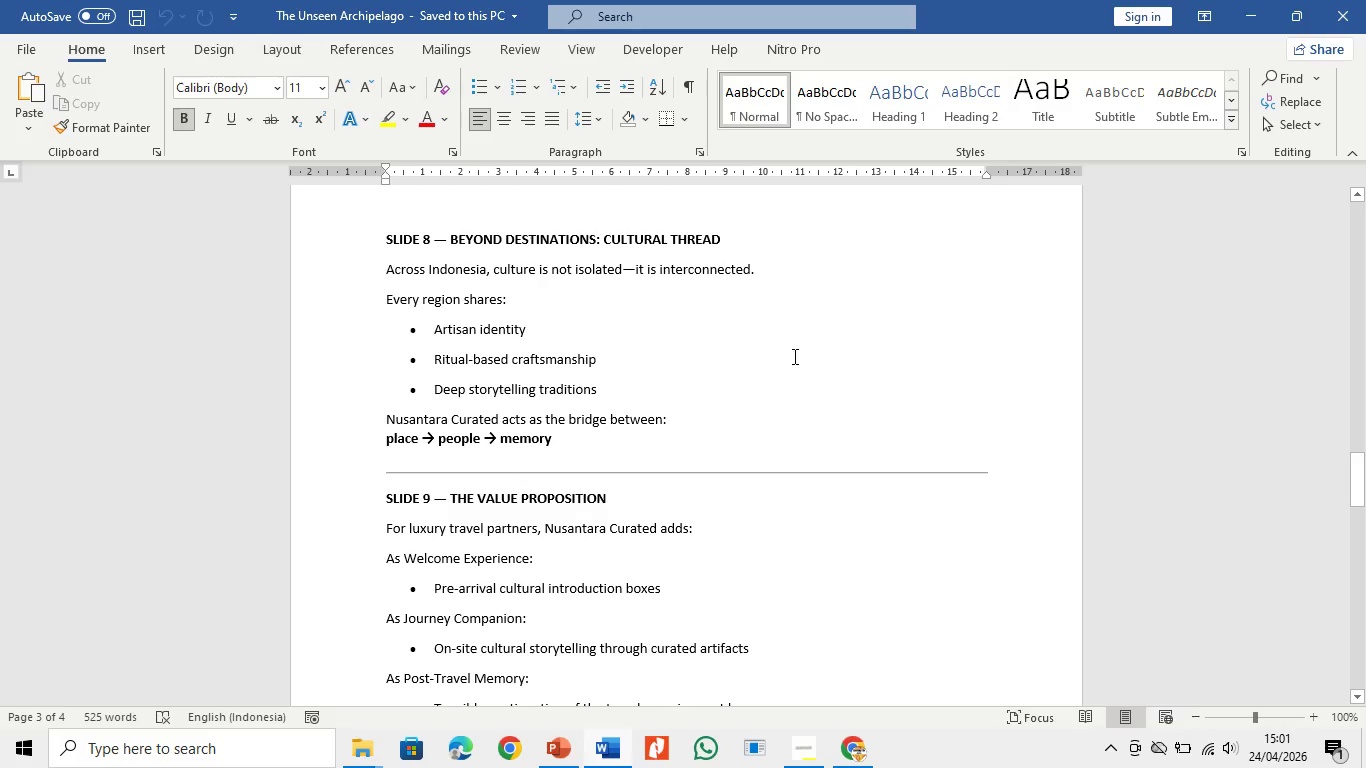 
left_click_drag(start_coordinate=[1364, 482], to_coordinate=[1352, 454])
 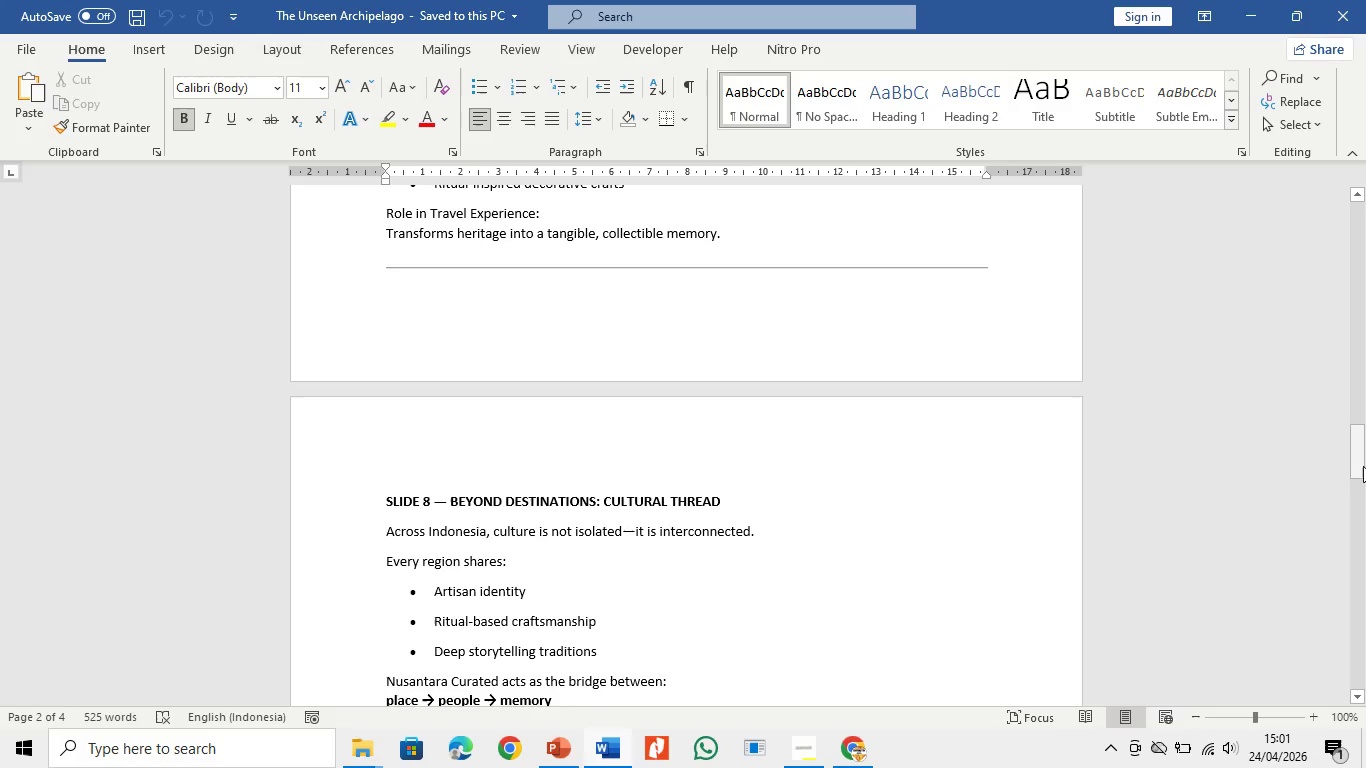 
wait(8.27)
 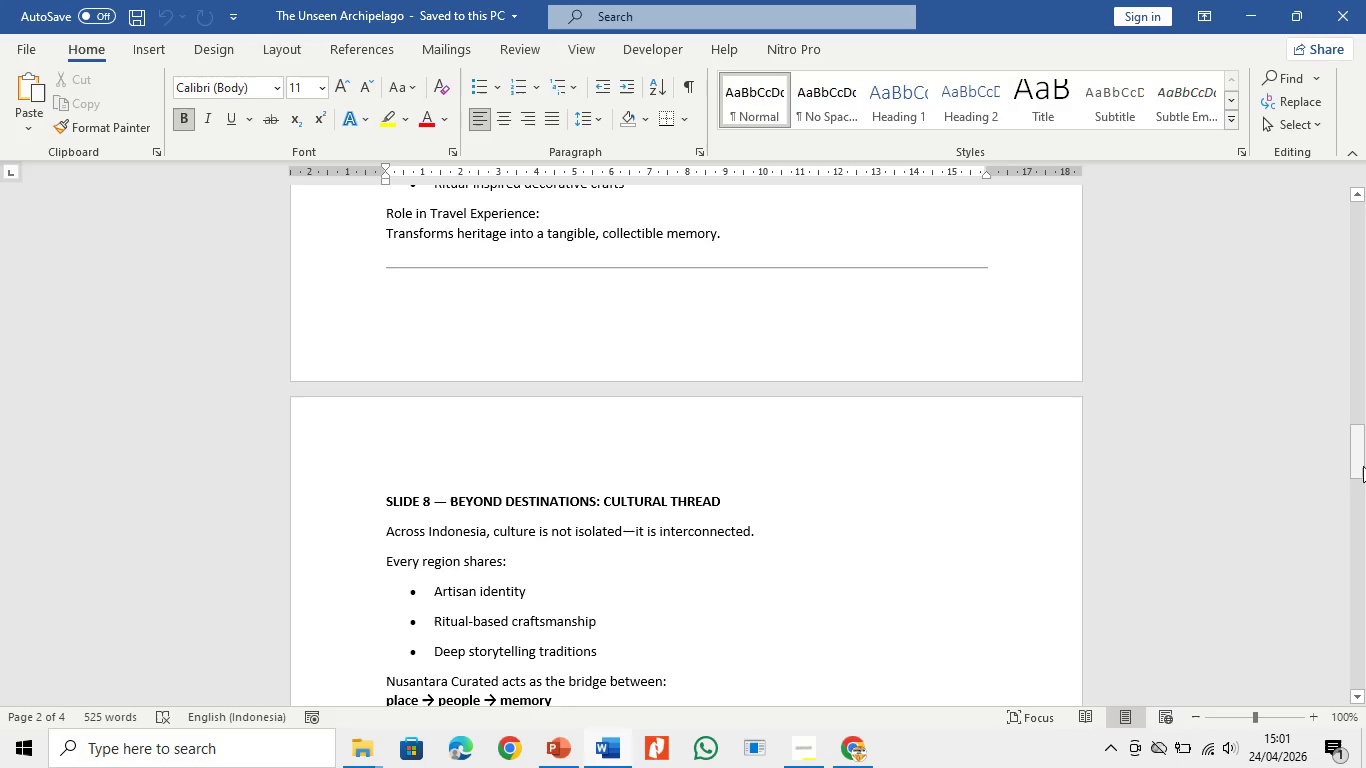 
left_click_drag(start_coordinate=[1365, 462], to_coordinate=[1357, 446])
 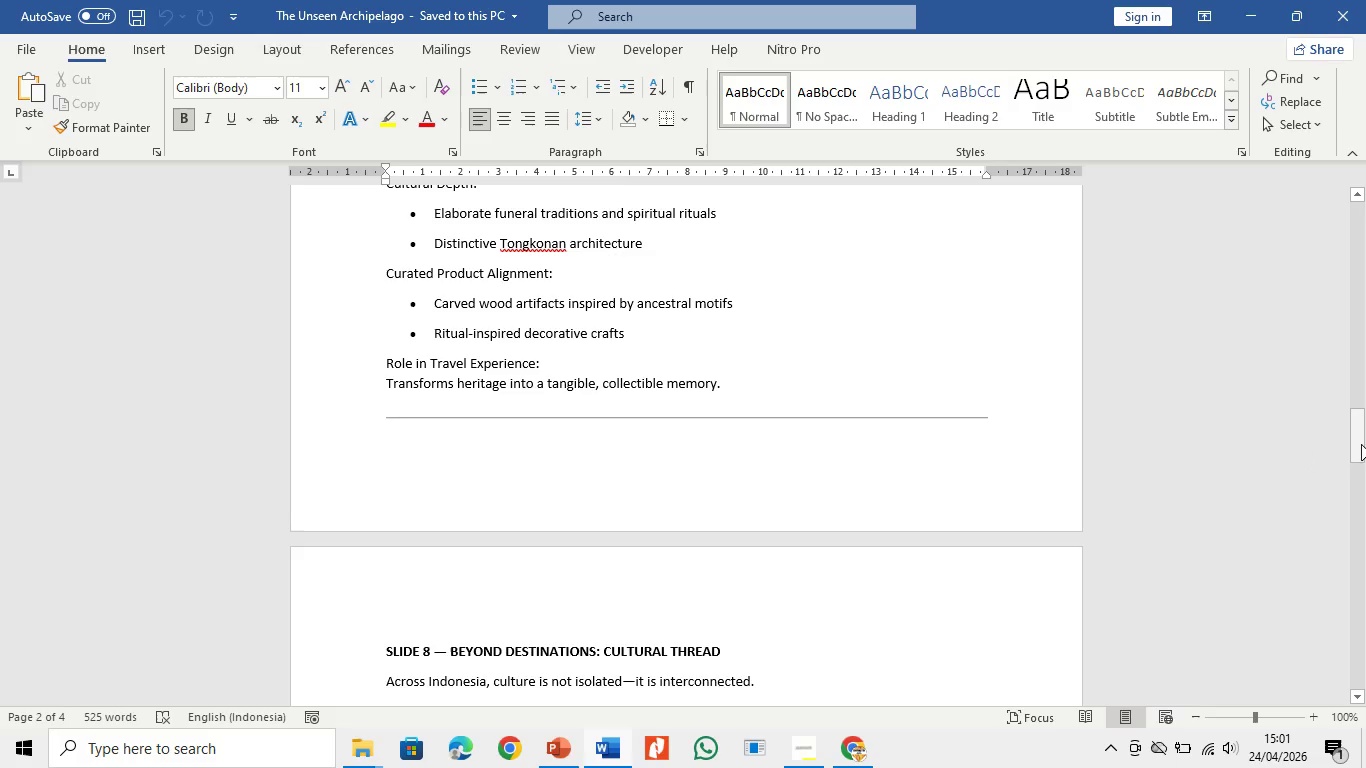 
left_click_drag(start_coordinate=[1353, 443], to_coordinate=[1357, 405])
 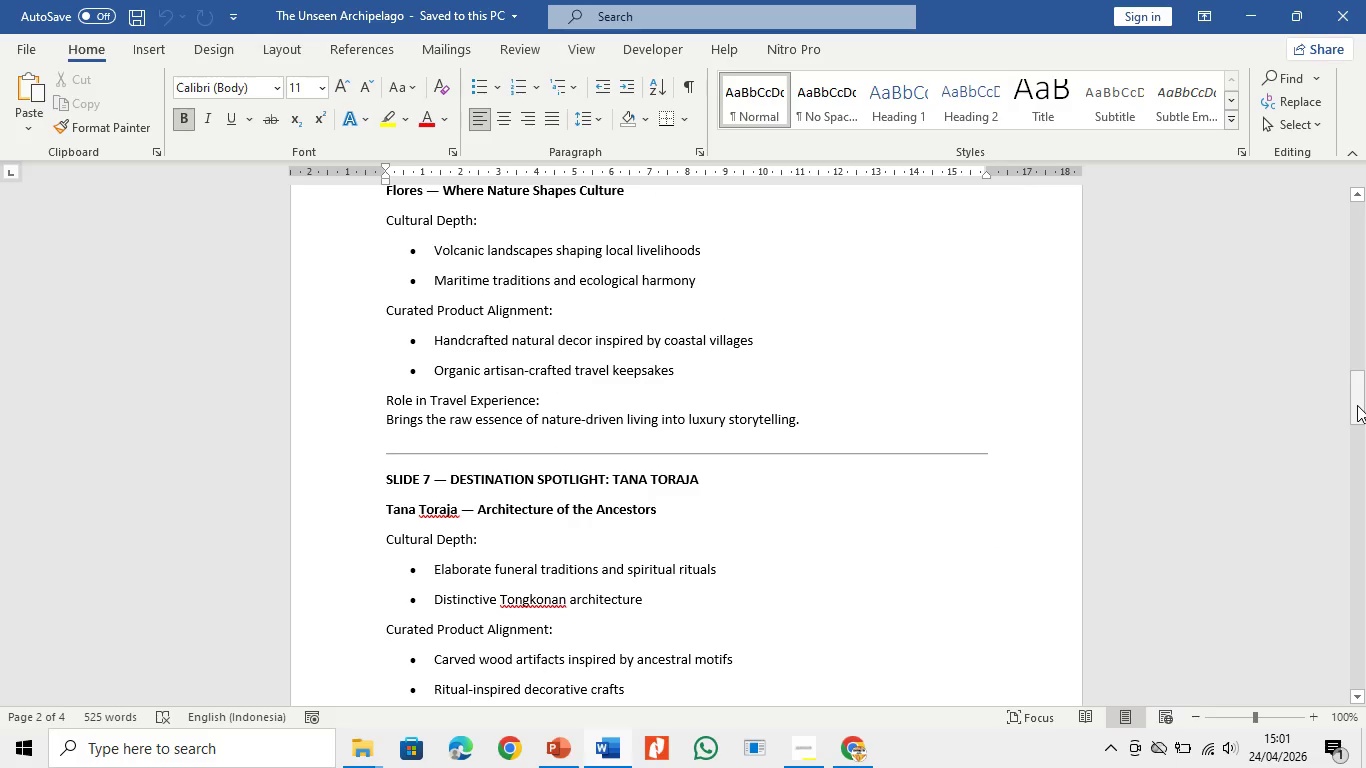 
left_click_drag(start_coordinate=[1357, 405], to_coordinate=[1360, 387])
 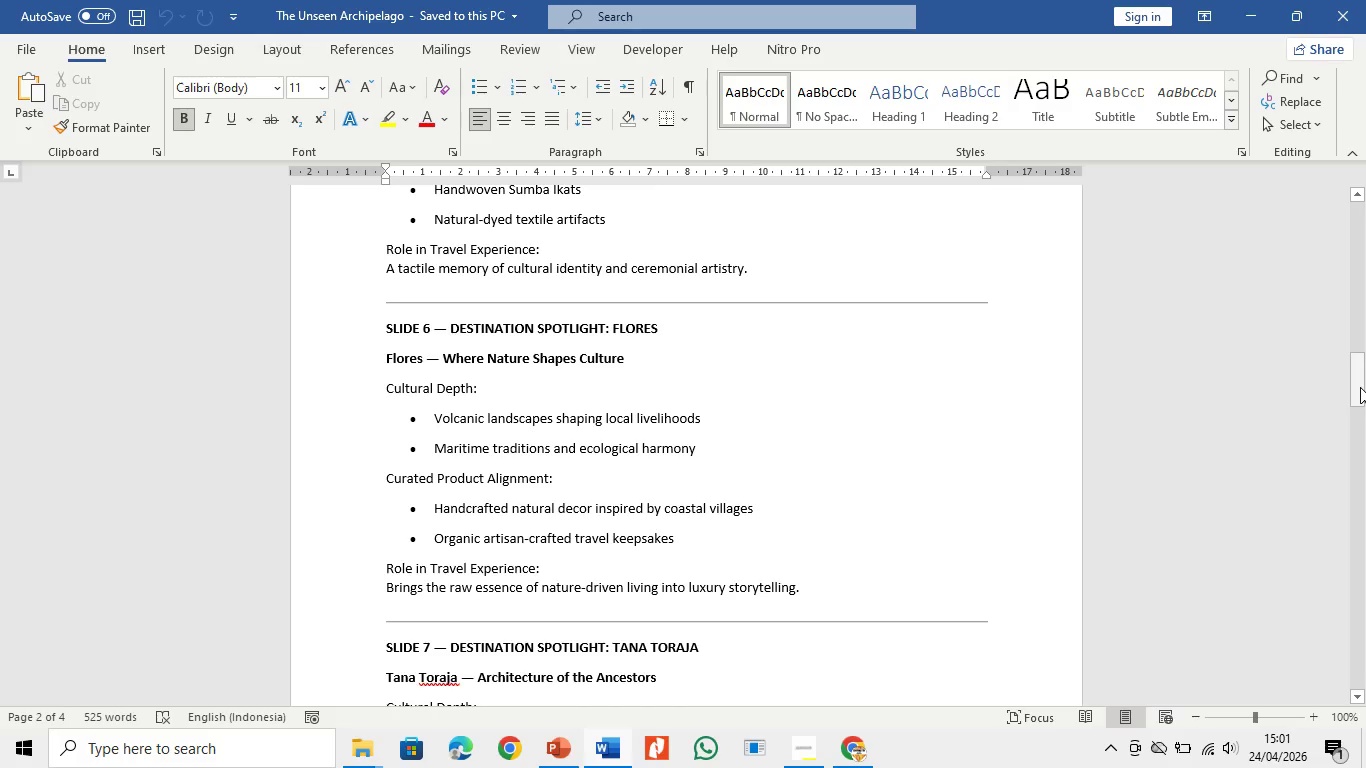 
left_click_drag(start_coordinate=[1360, 387], to_coordinate=[1359, 479])
 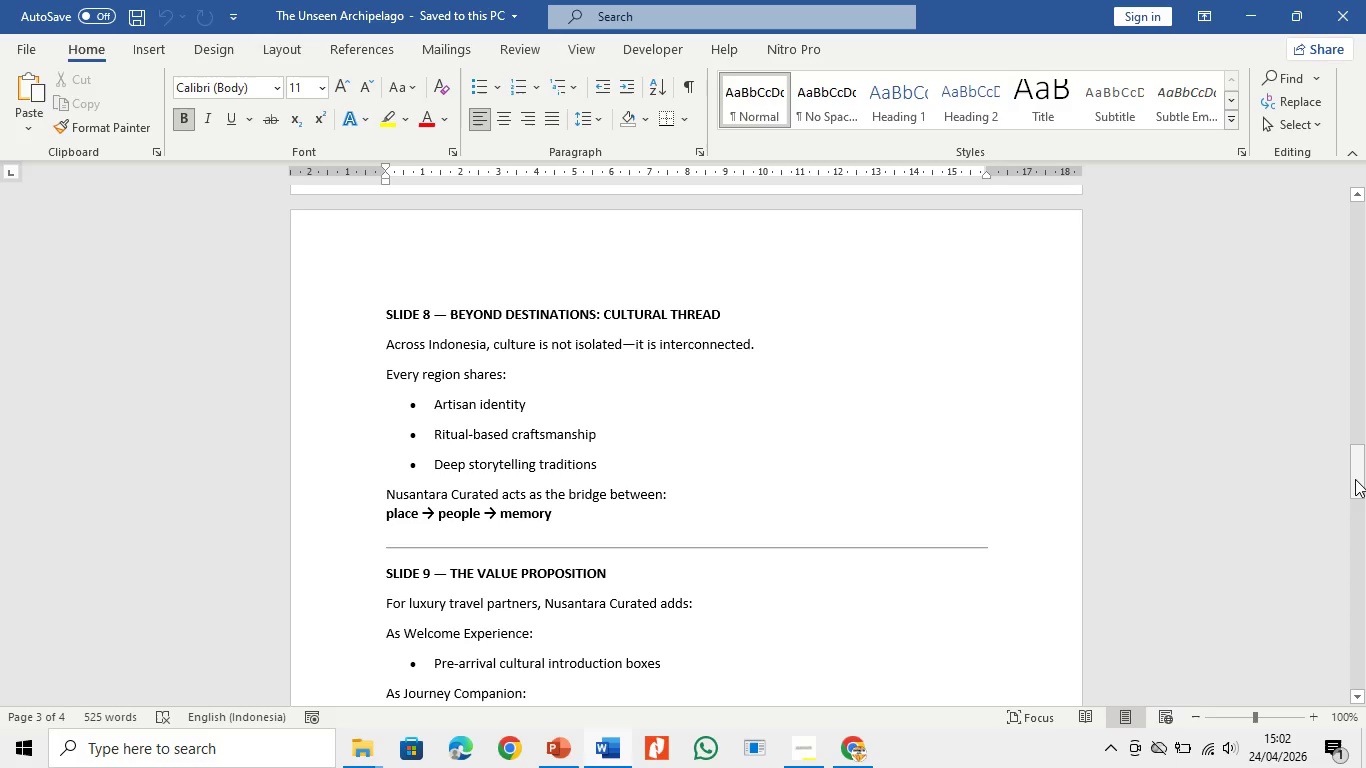 
left_click_drag(start_coordinate=[1361, 478], to_coordinate=[1365, 510])
 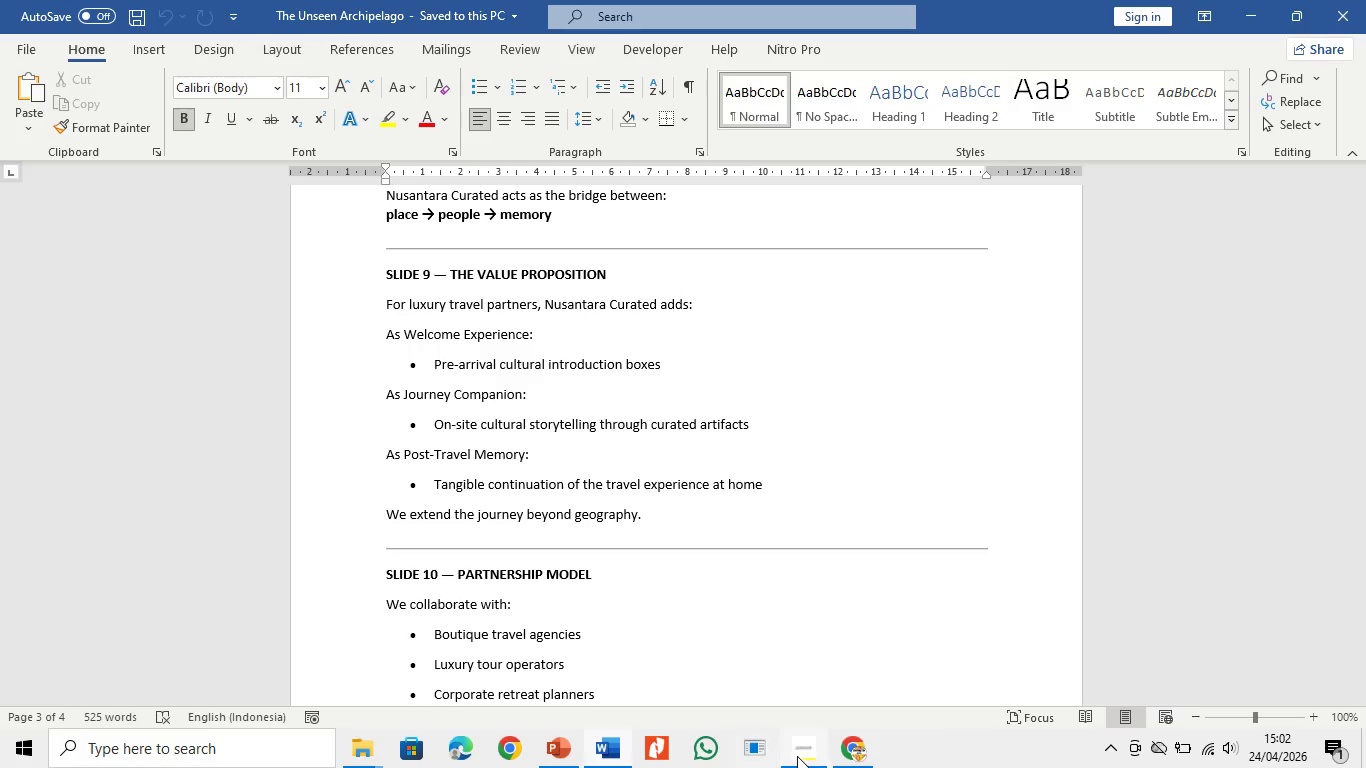 
left_click([856, 750])
 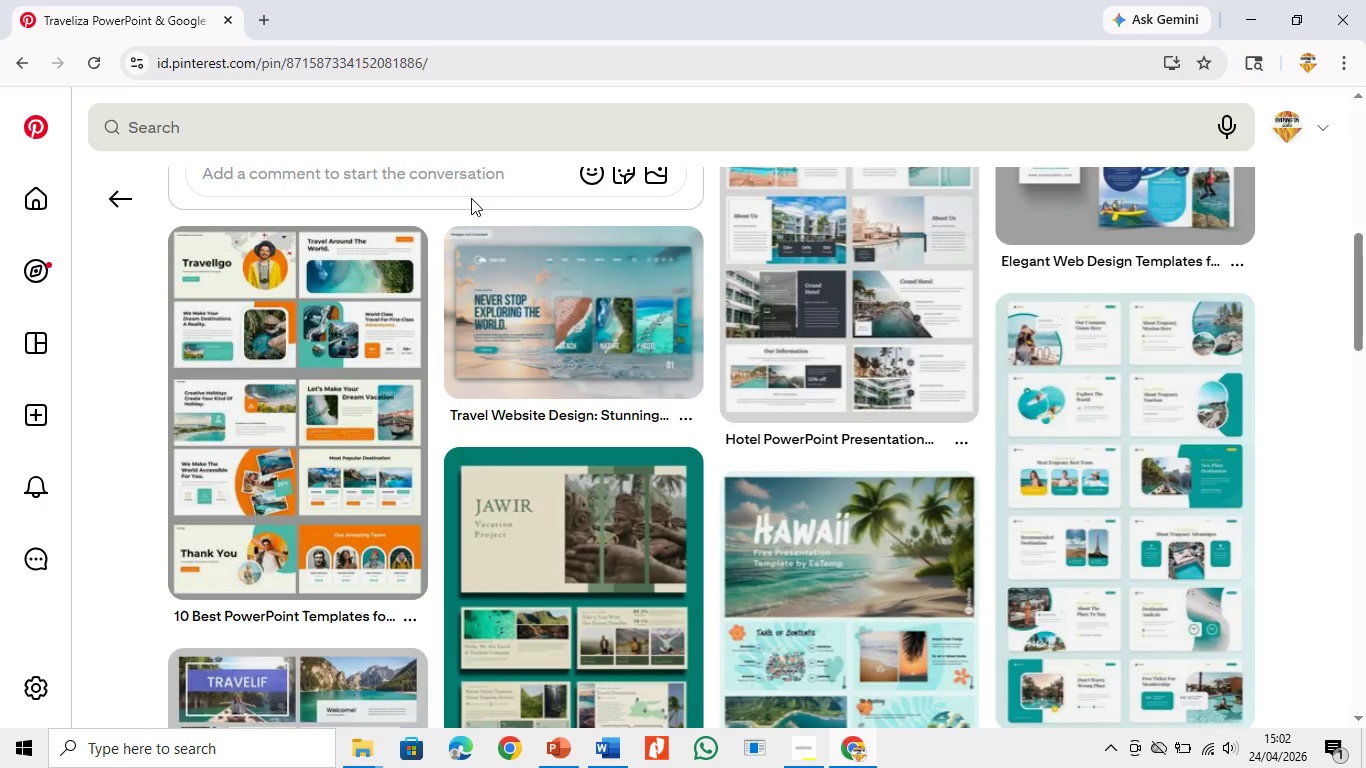 
double_click([468, 140])
 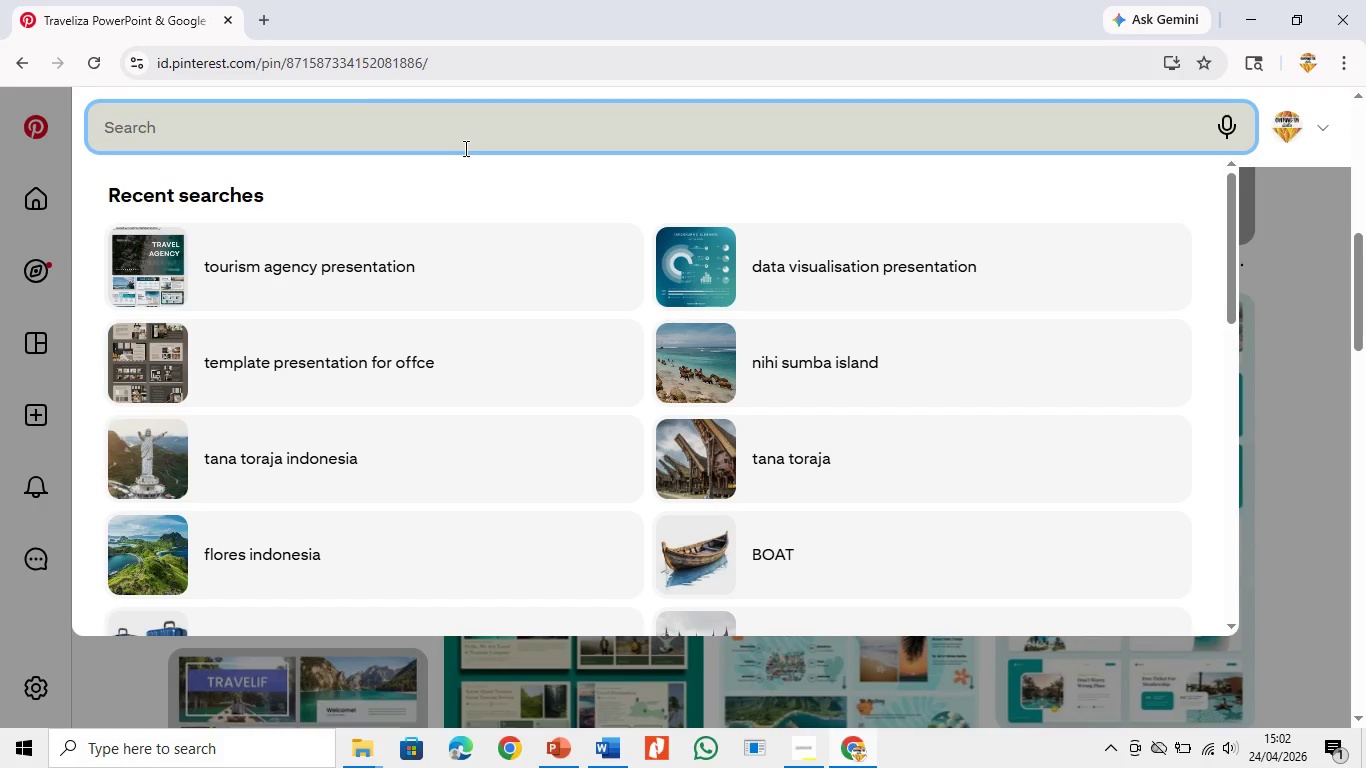 
type(3 PO)
key(Backspace)
key(Backspace)
type(poin presentation layout)
 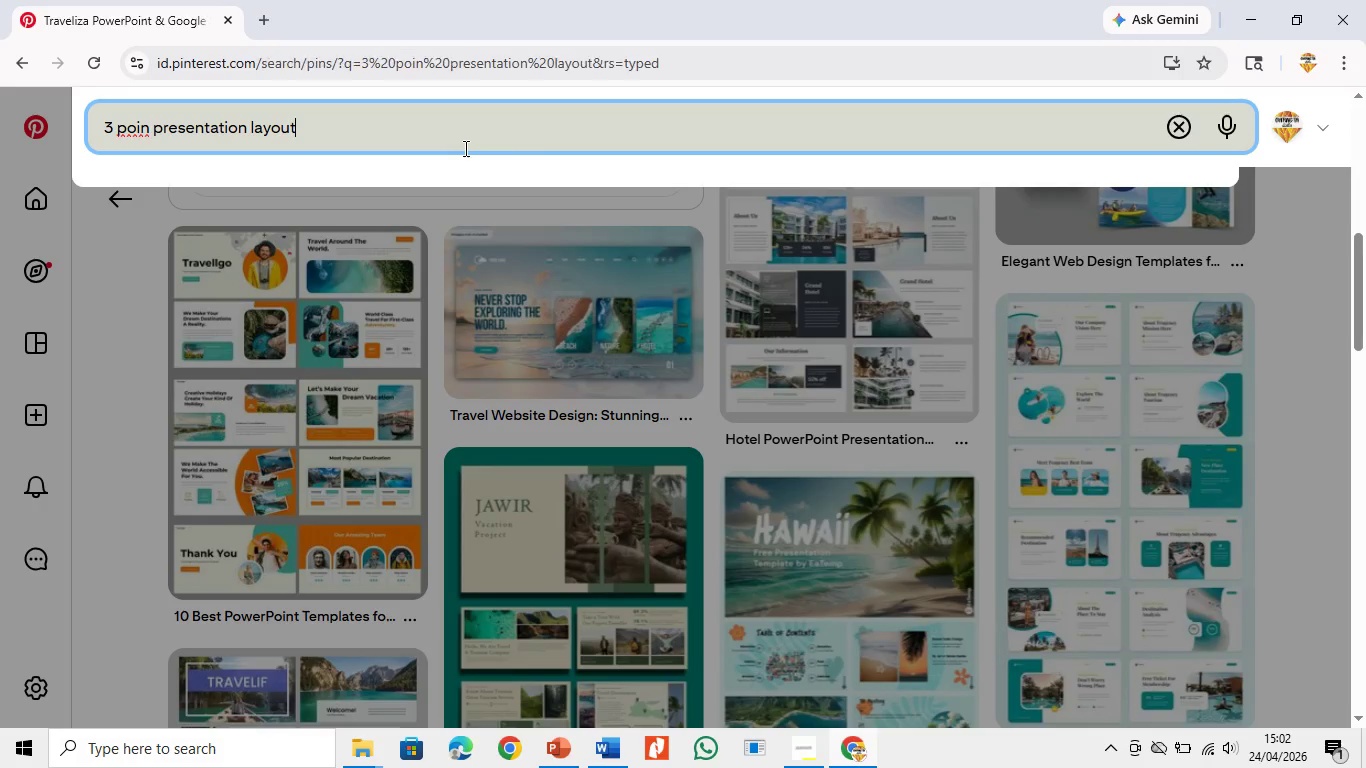 
key(Enter)
 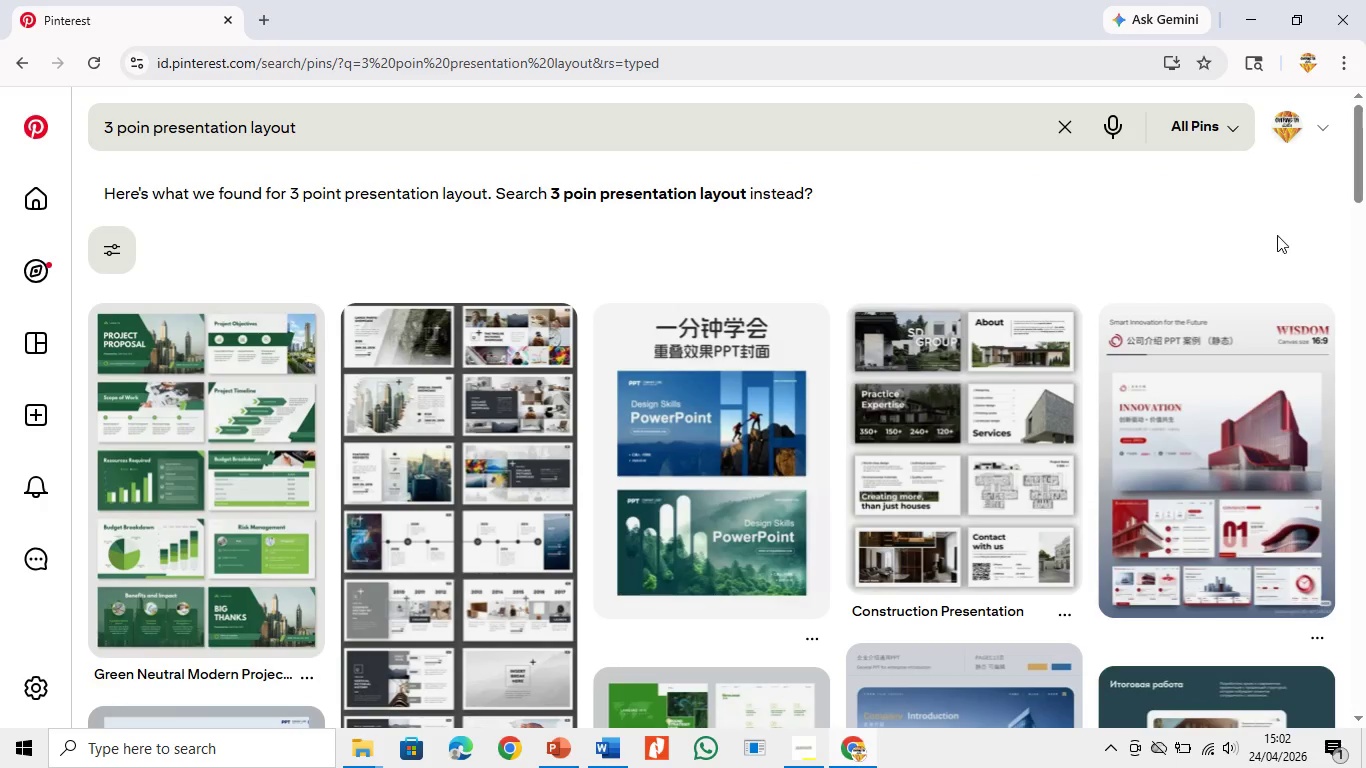 
wait(7.48)
 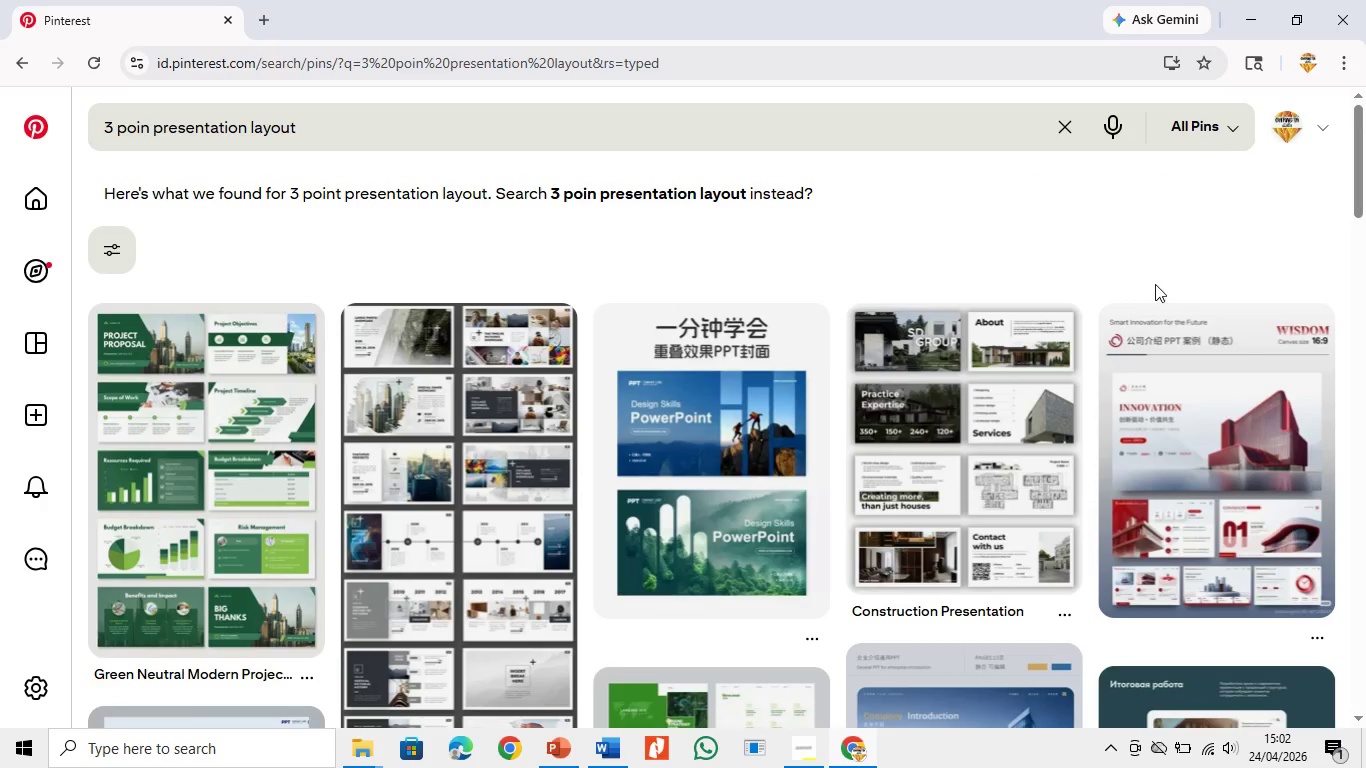 
left_click_drag(start_coordinate=[1362, 169], to_coordinate=[1365, 228])
 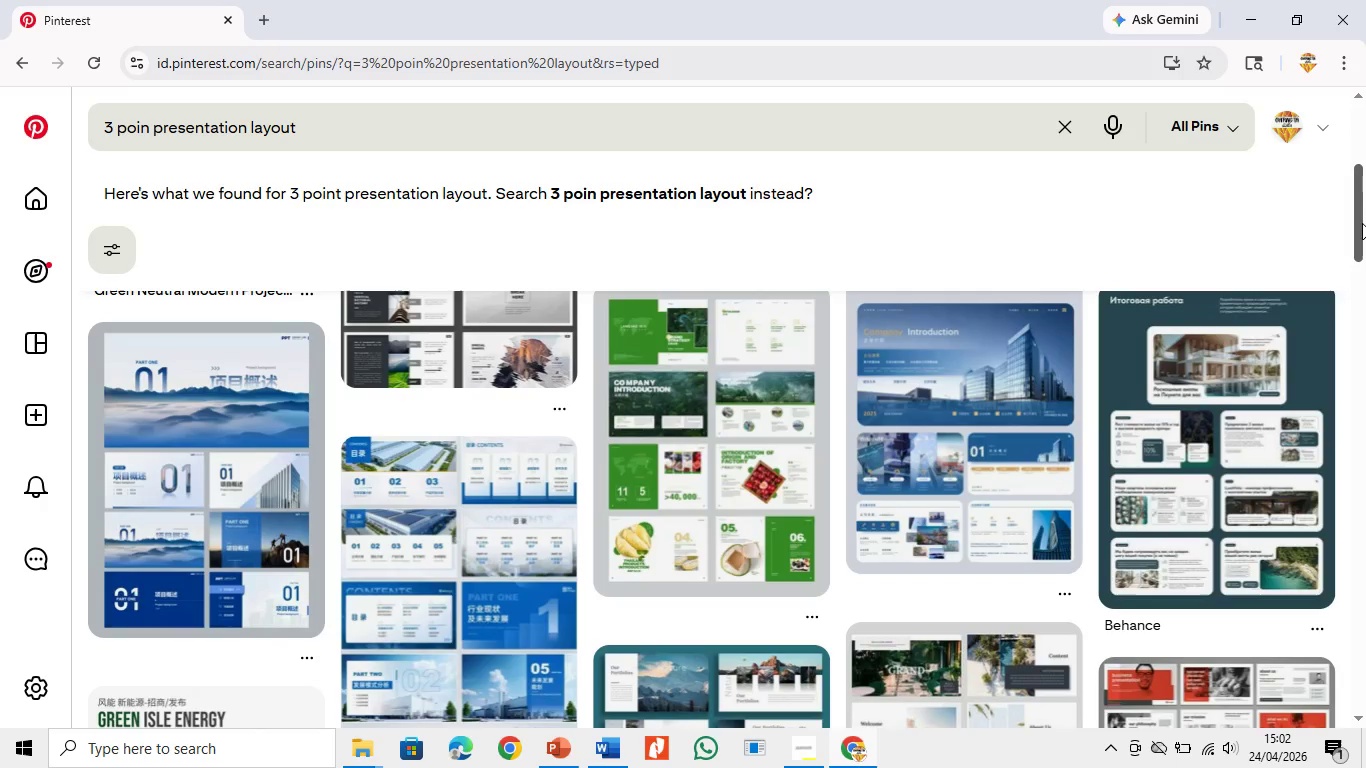 
wait(21.34)
 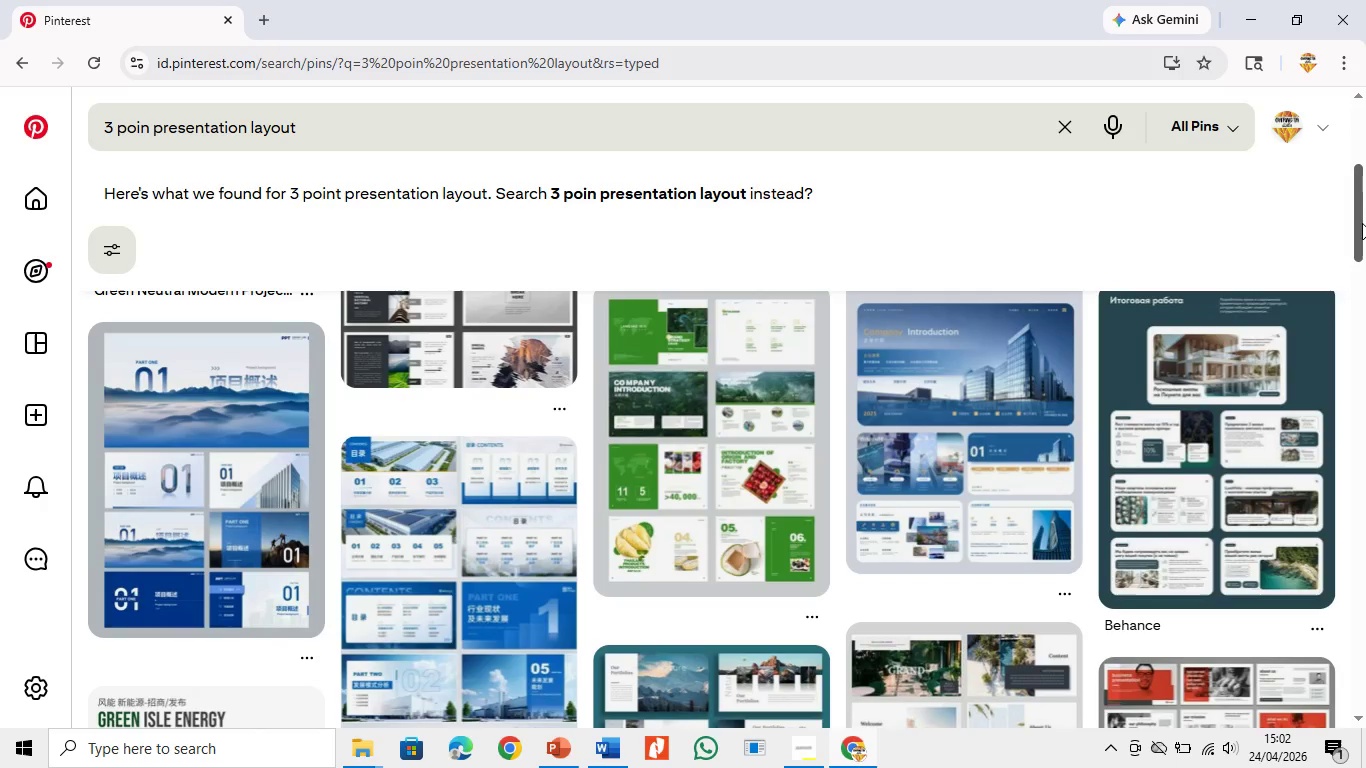 
left_click([1234, 573])
 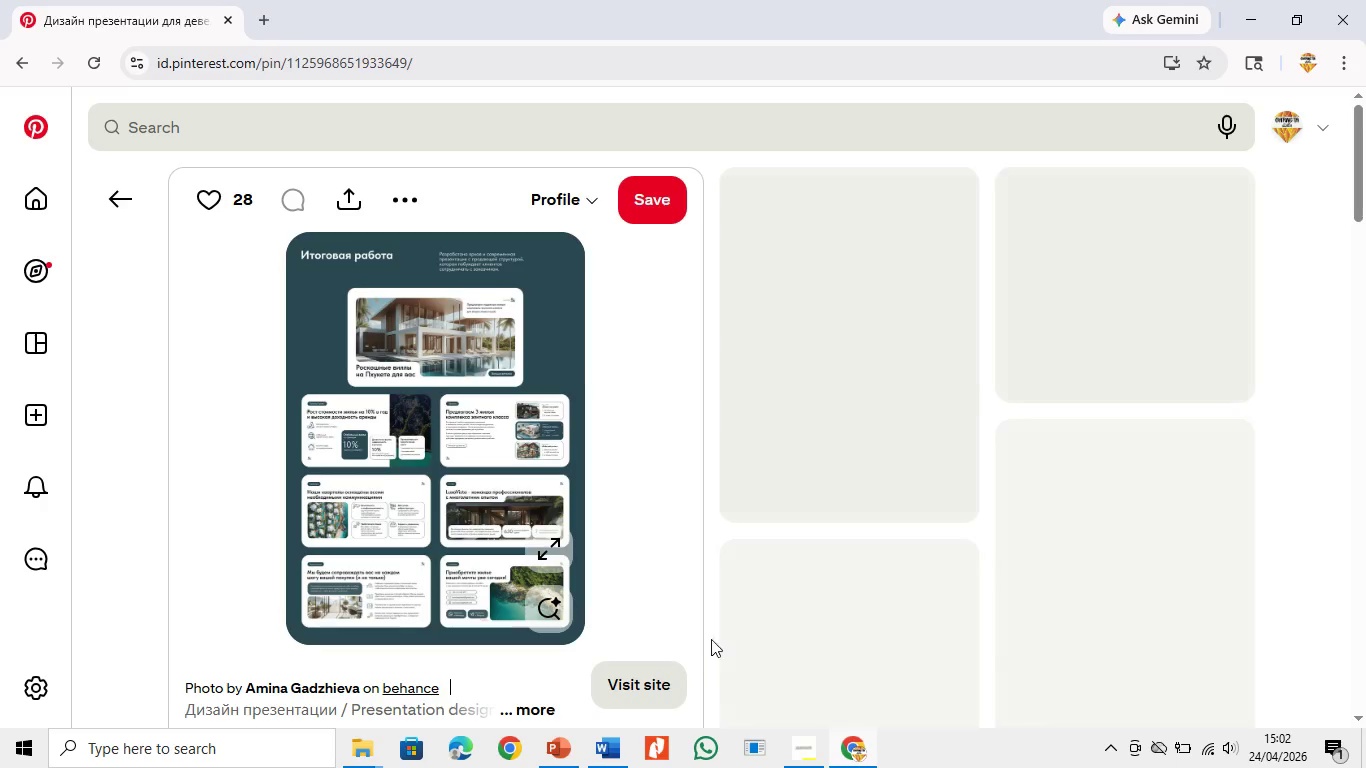 
left_click([552, 548])
 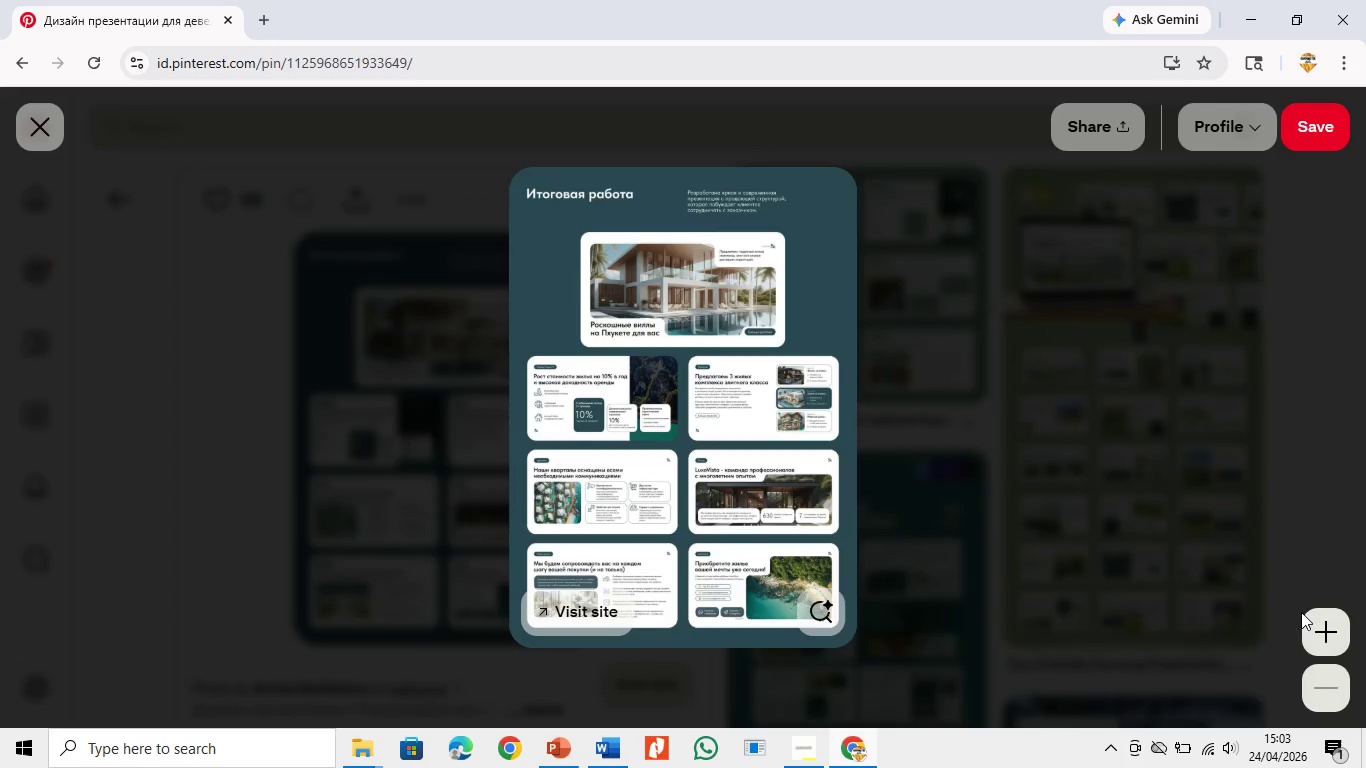 
wait(6.31)
 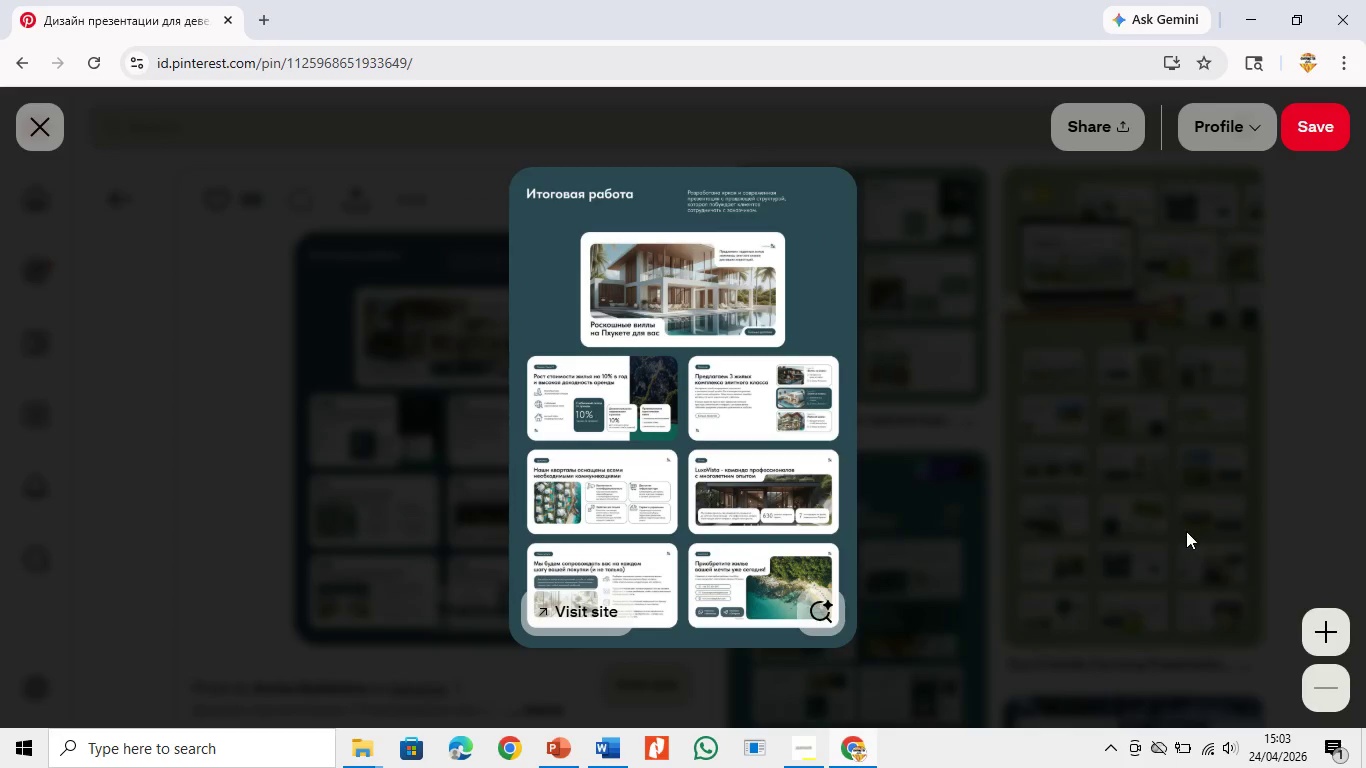 
left_click([1309, 620])
 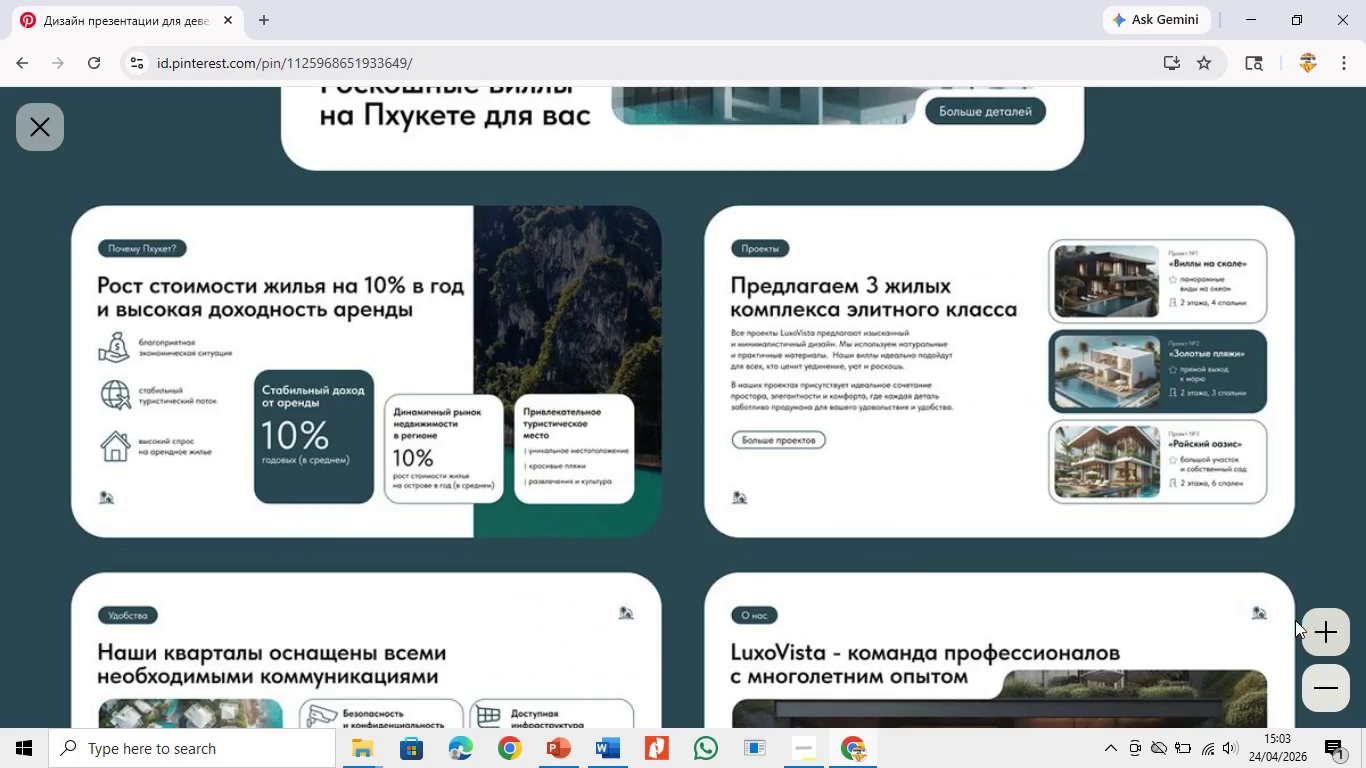 
scroll: coordinate [1000, 554], scroll_direction: down, amount: 9.0
 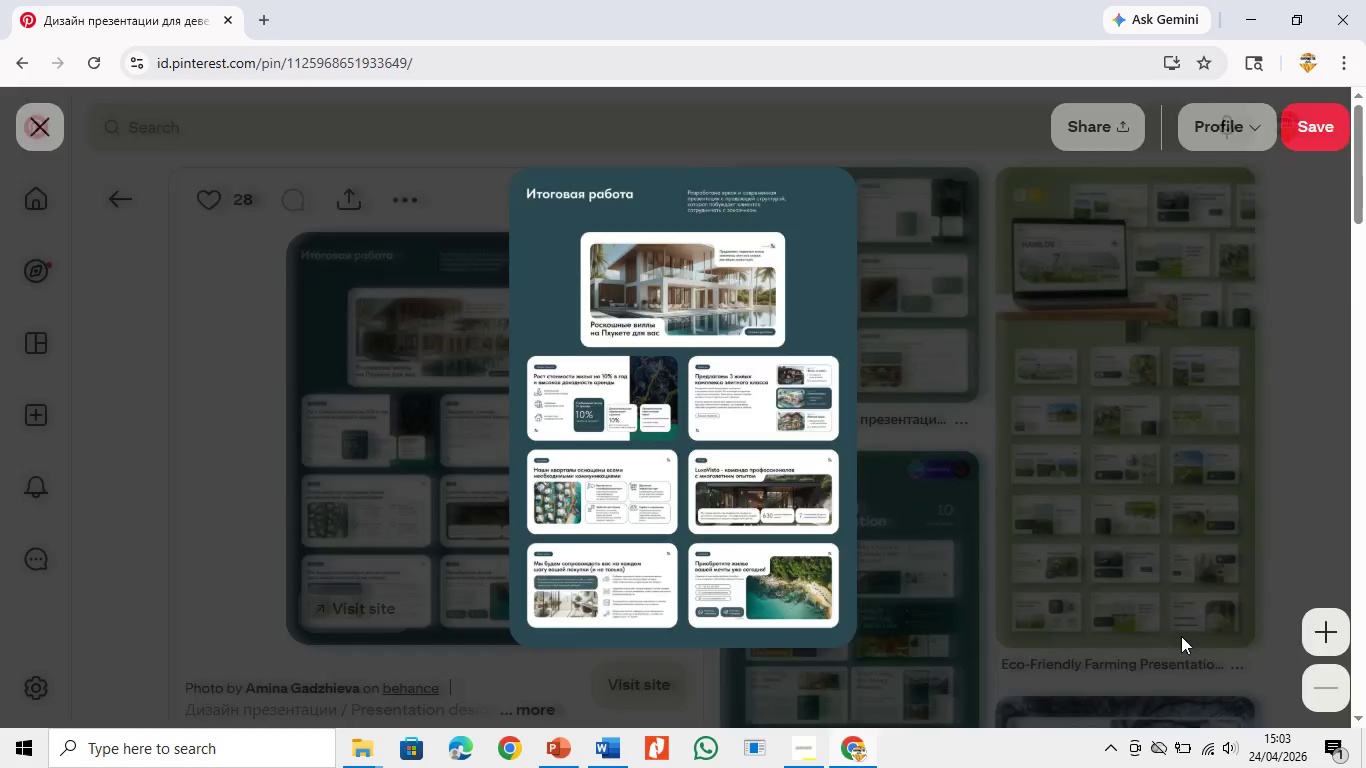 
wait(5.28)
 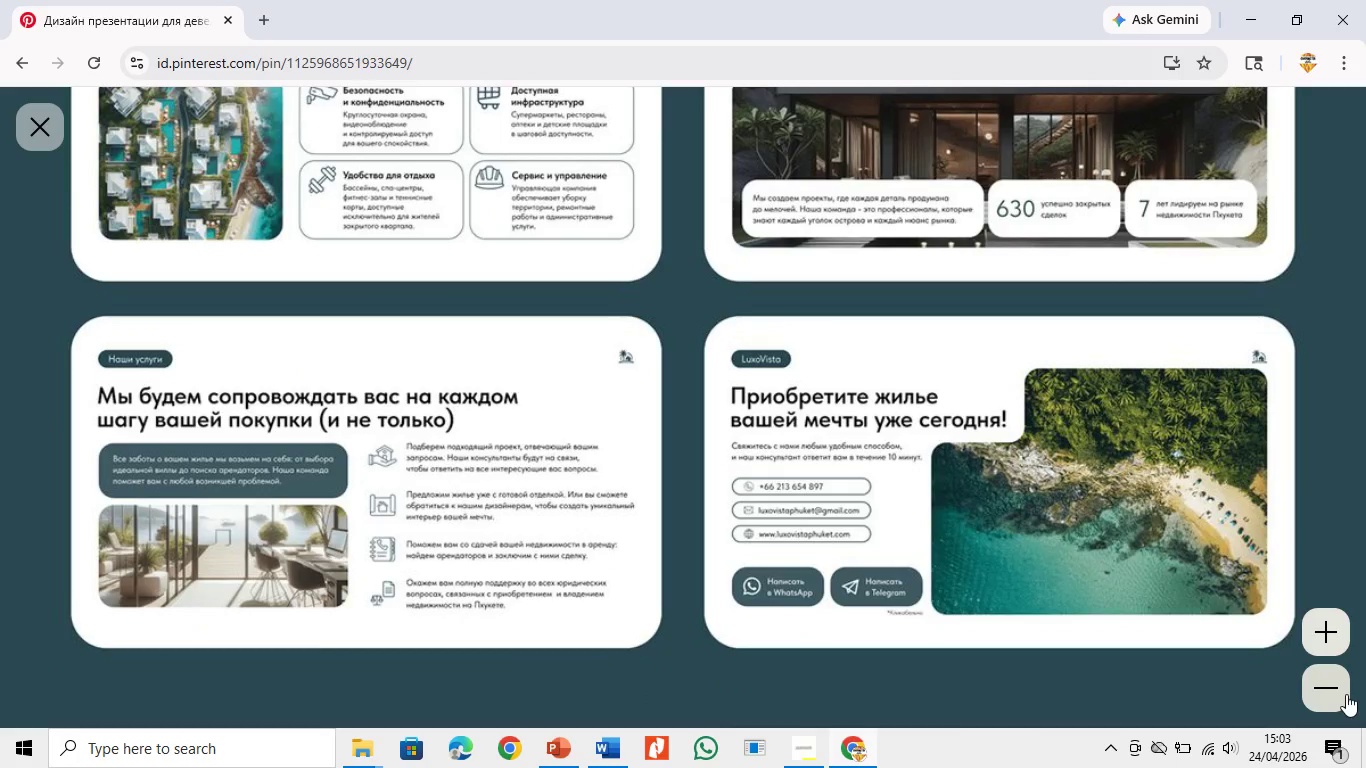 
left_click_drag(start_coordinate=[1365, 181], to_coordinate=[1364, 382])
 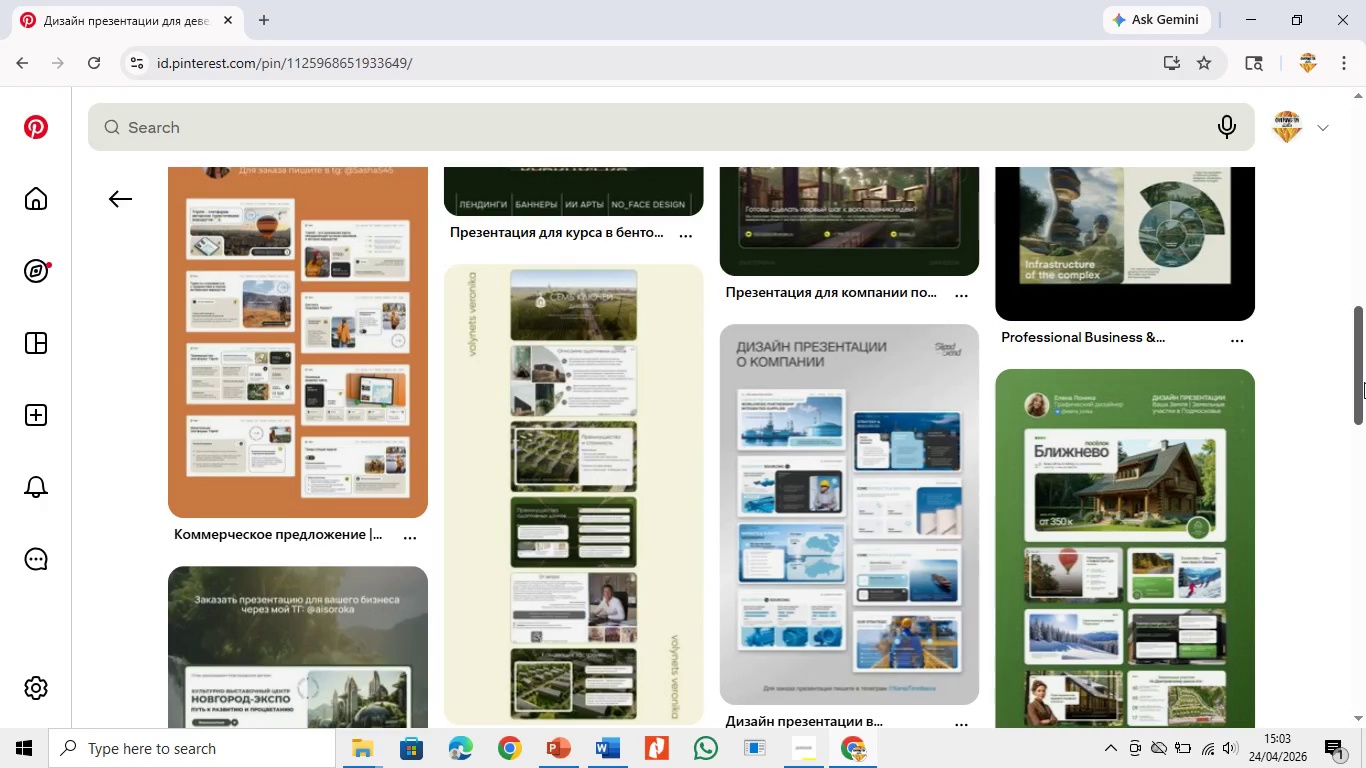 
left_click_drag(start_coordinate=[1364, 382], to_coordinate=[1345, 610])
 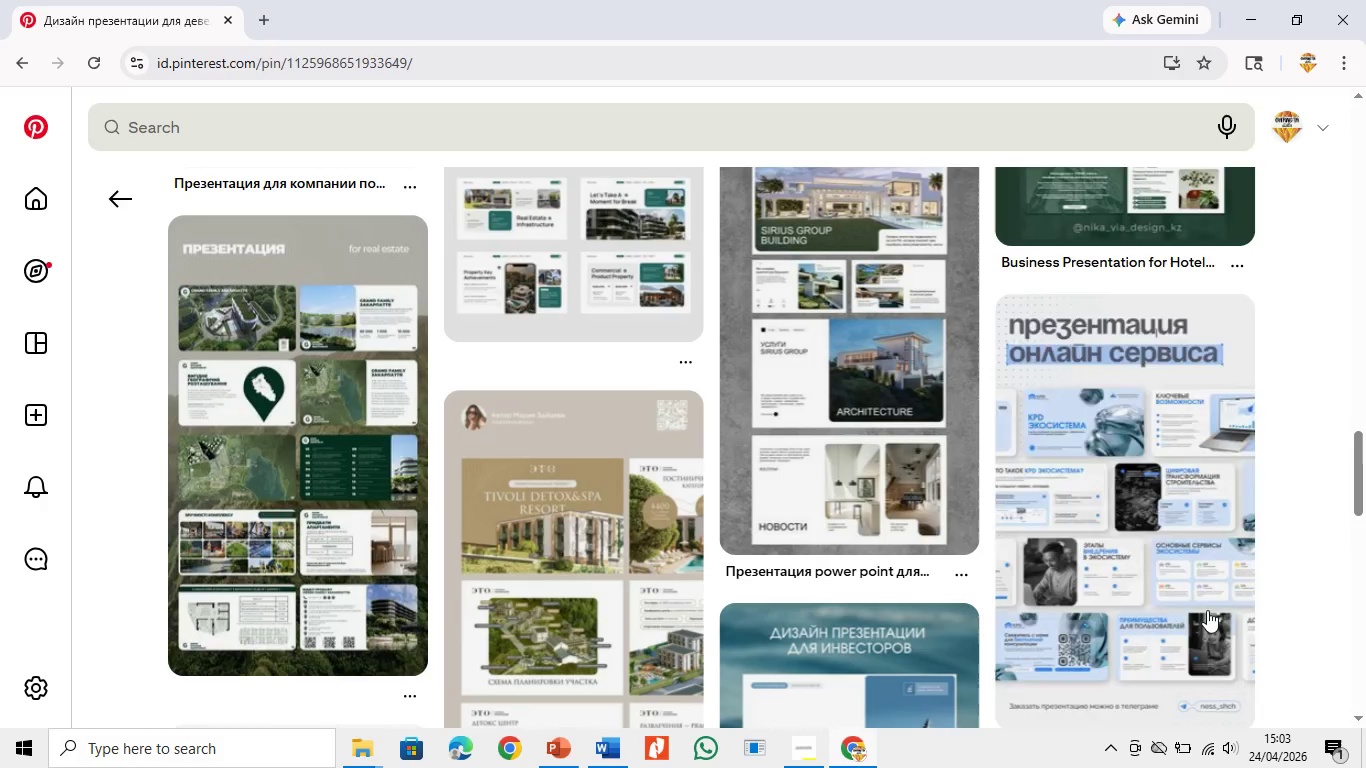 
left_click([1207, 610])
 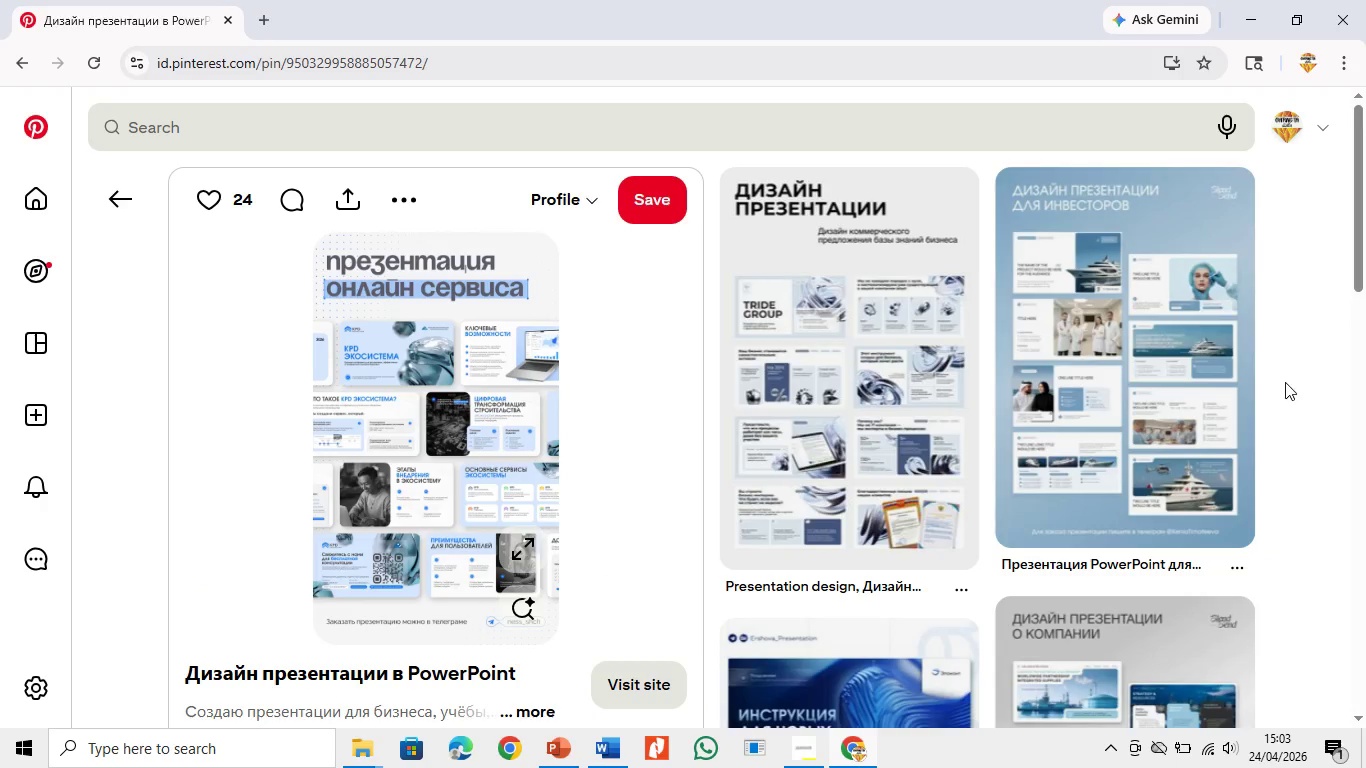 
wait(7.77)
 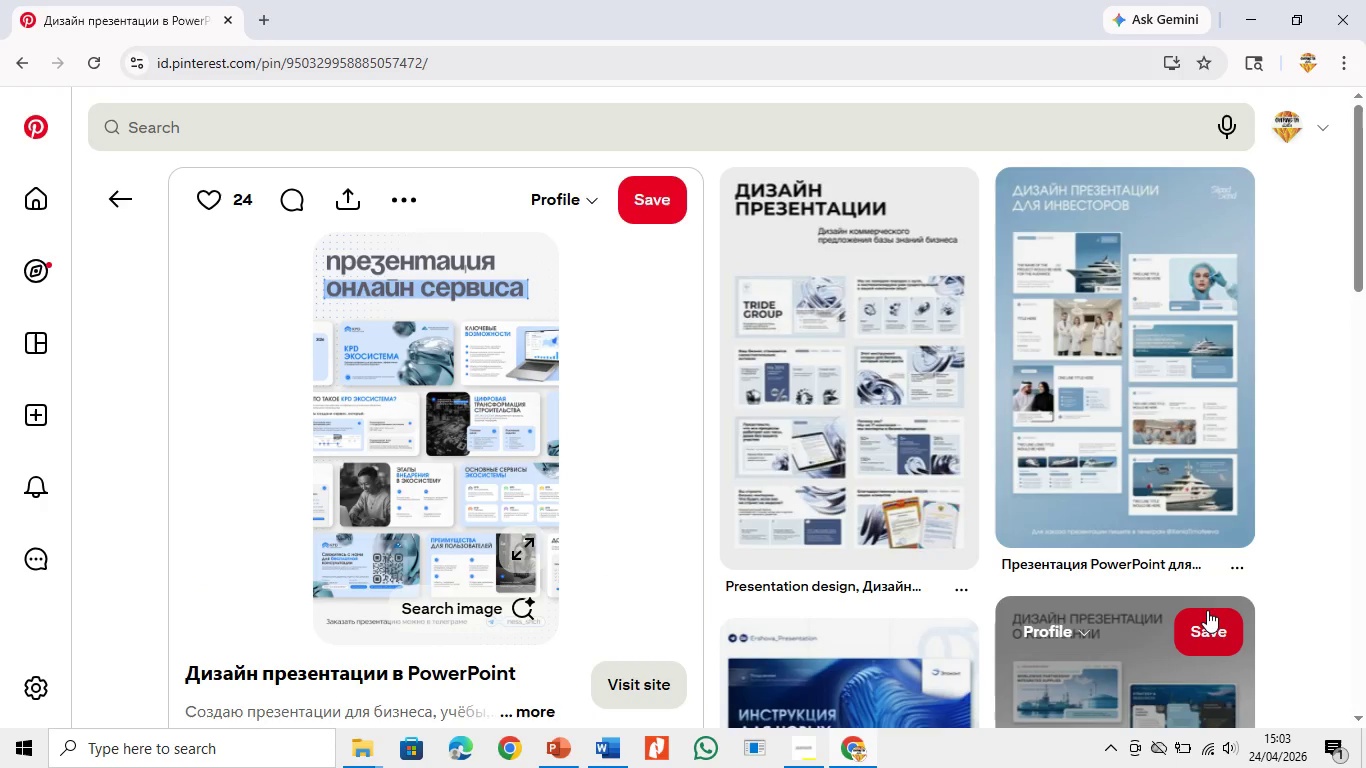 
left_click([915, 382])
 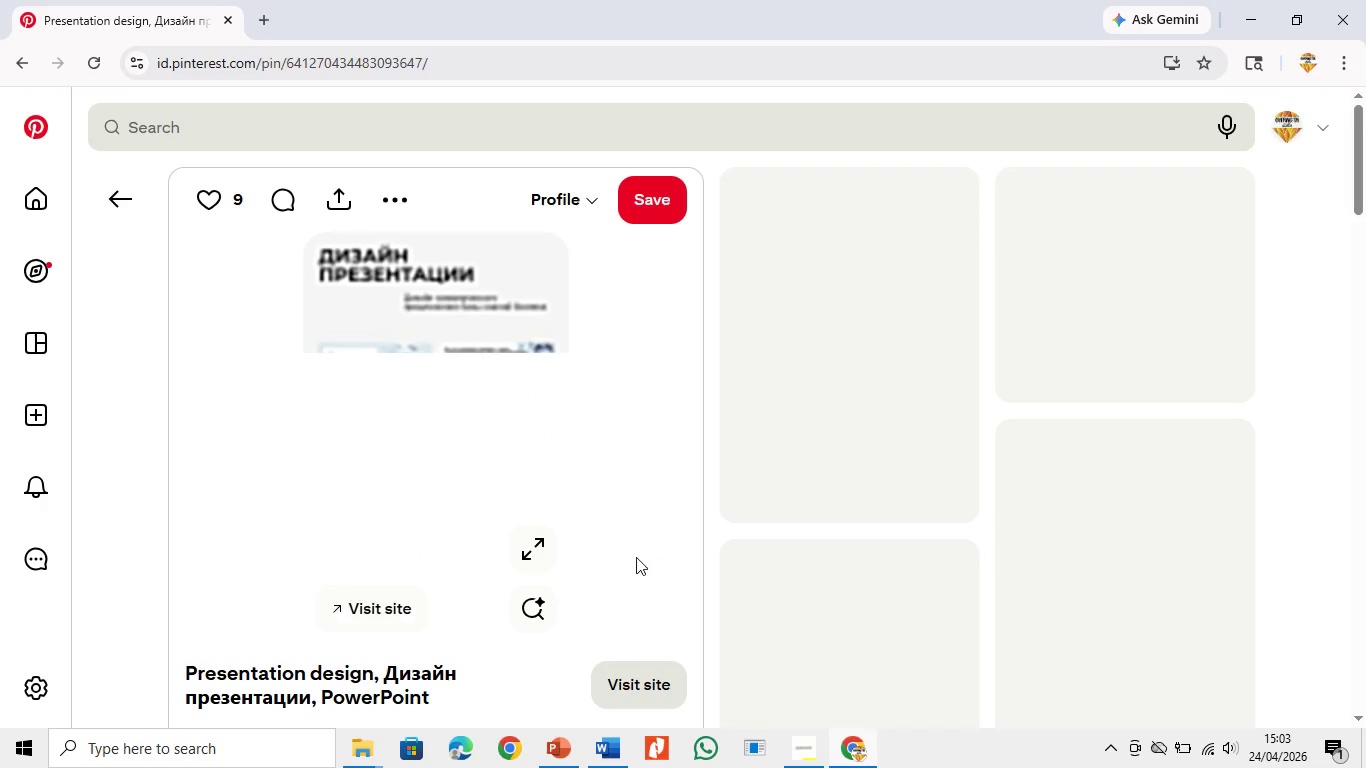 
mouse_move([570, 531])
 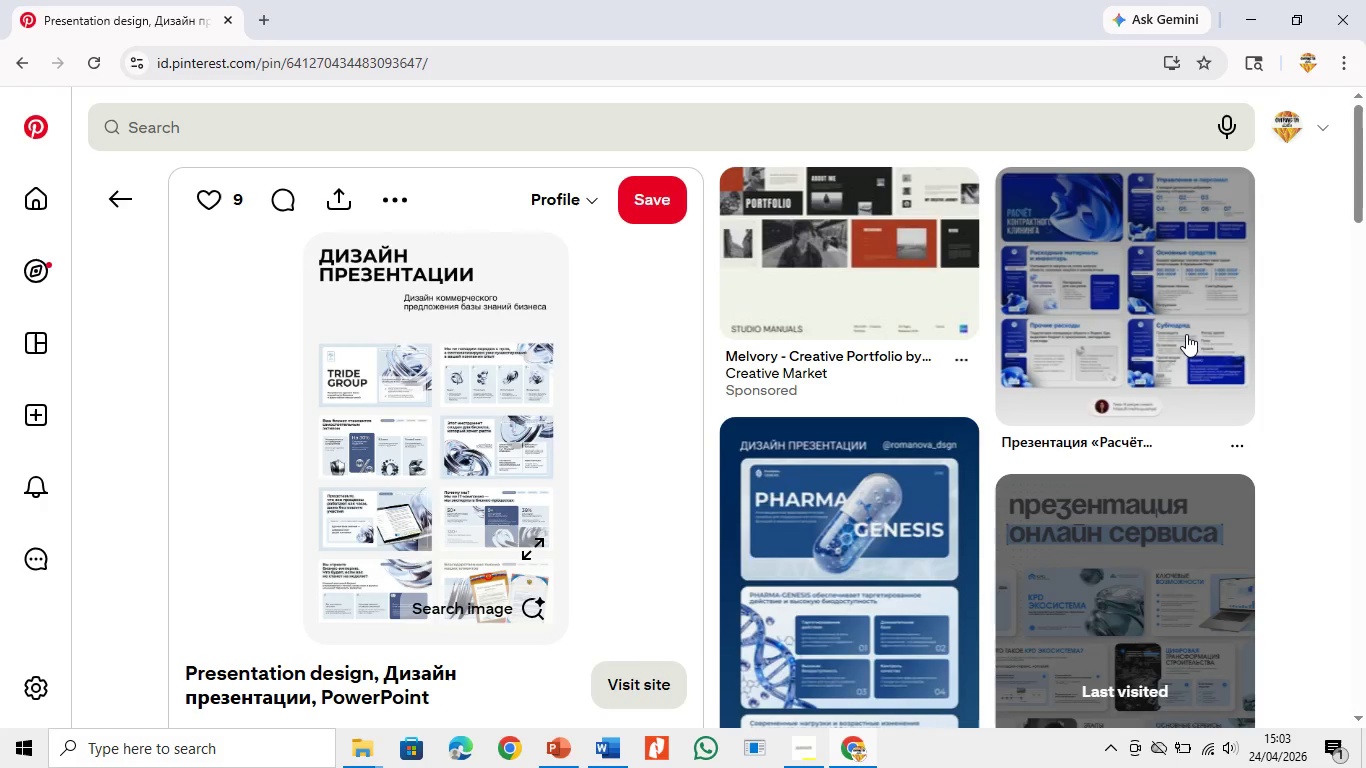 
left_click([1186, 334])
 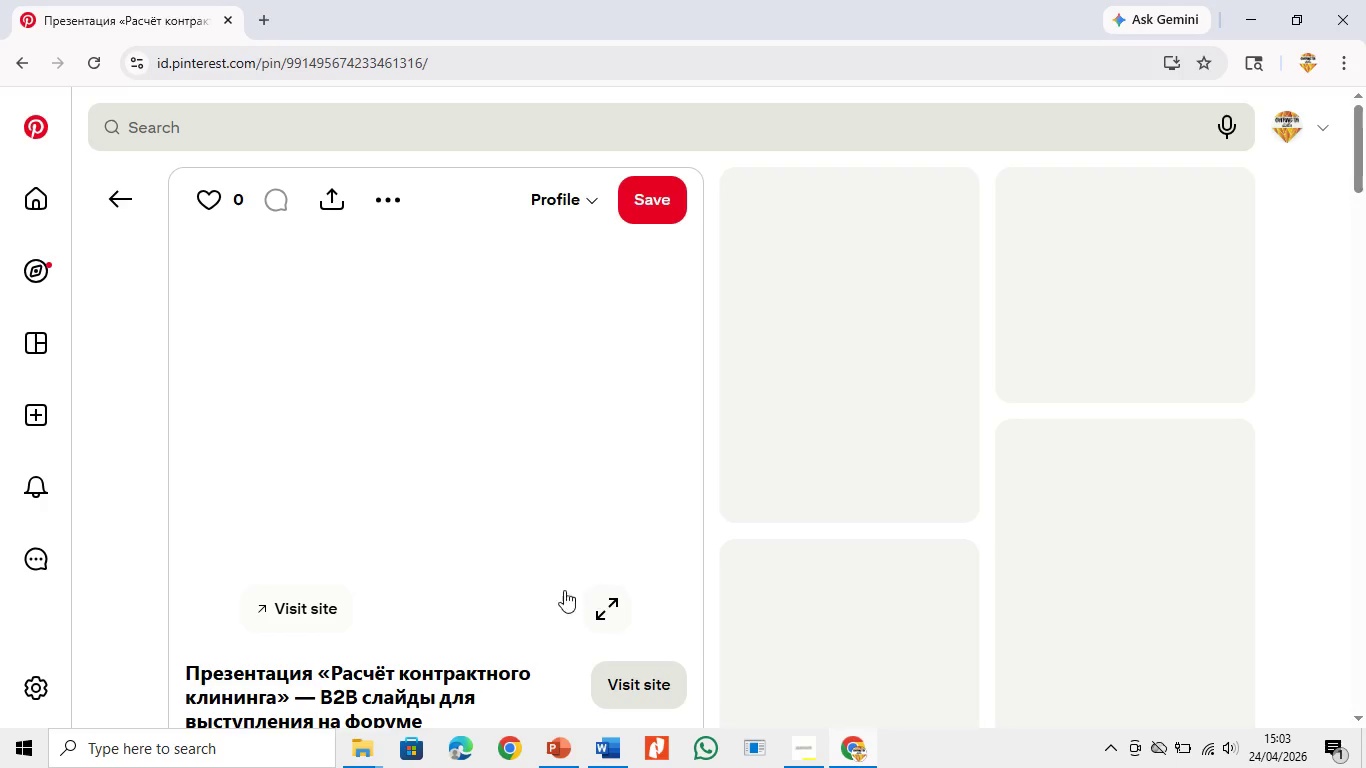 
mouse_move([603, 583])
 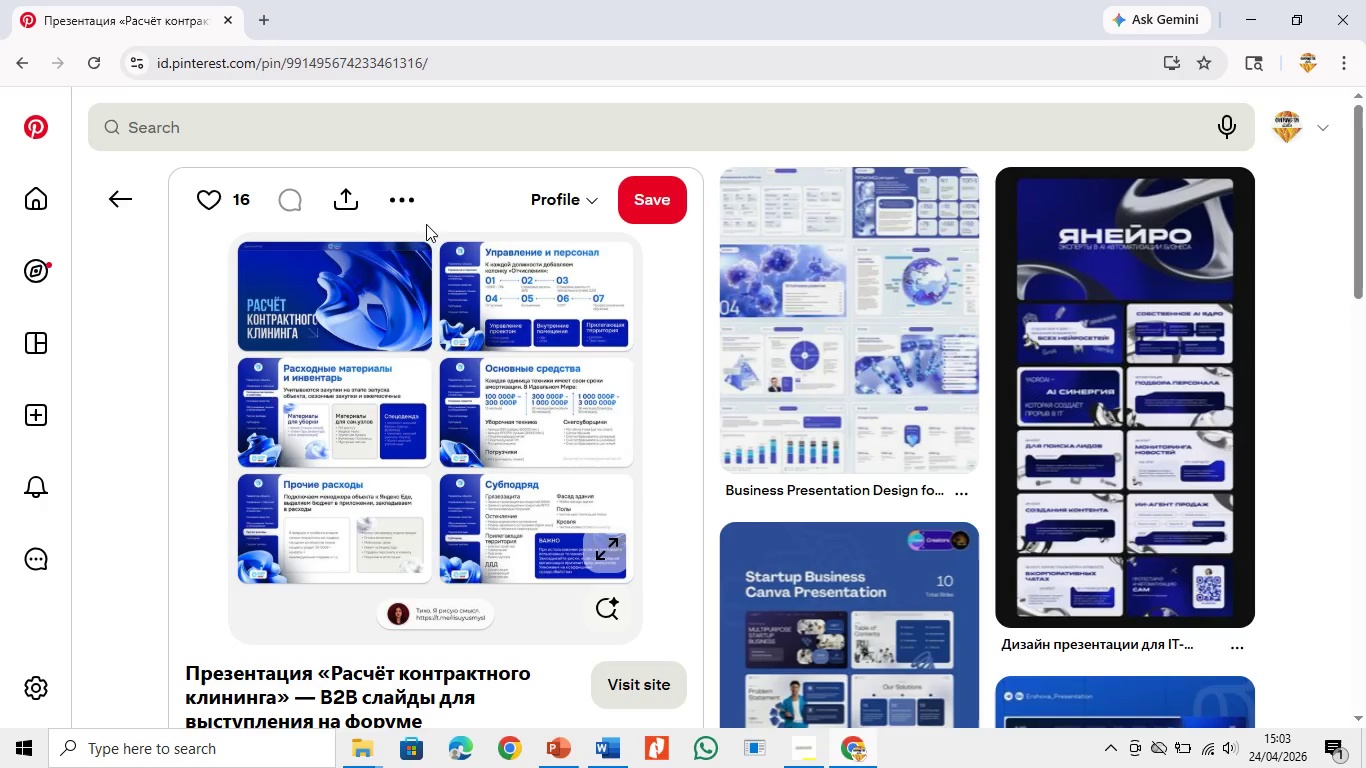 
left_click([409, 204])
 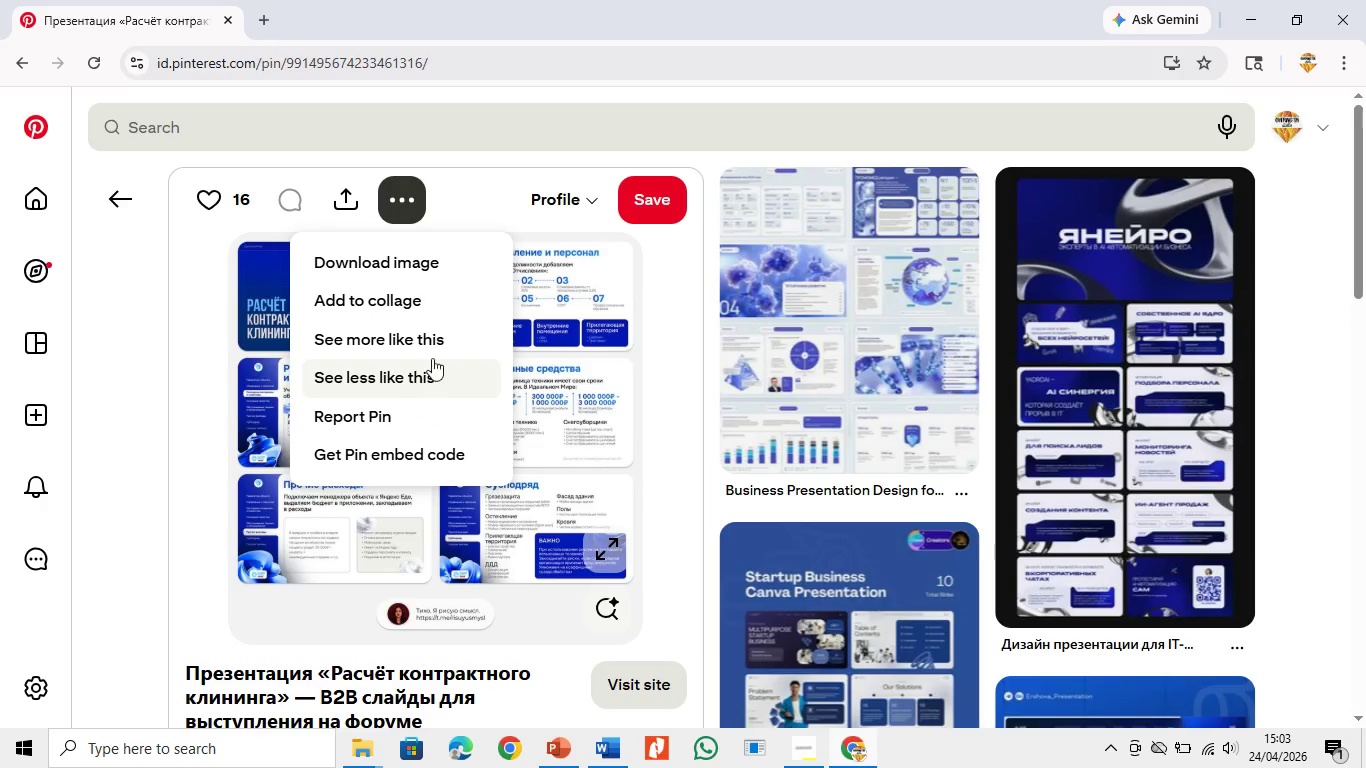 
left_click([427, 266])
 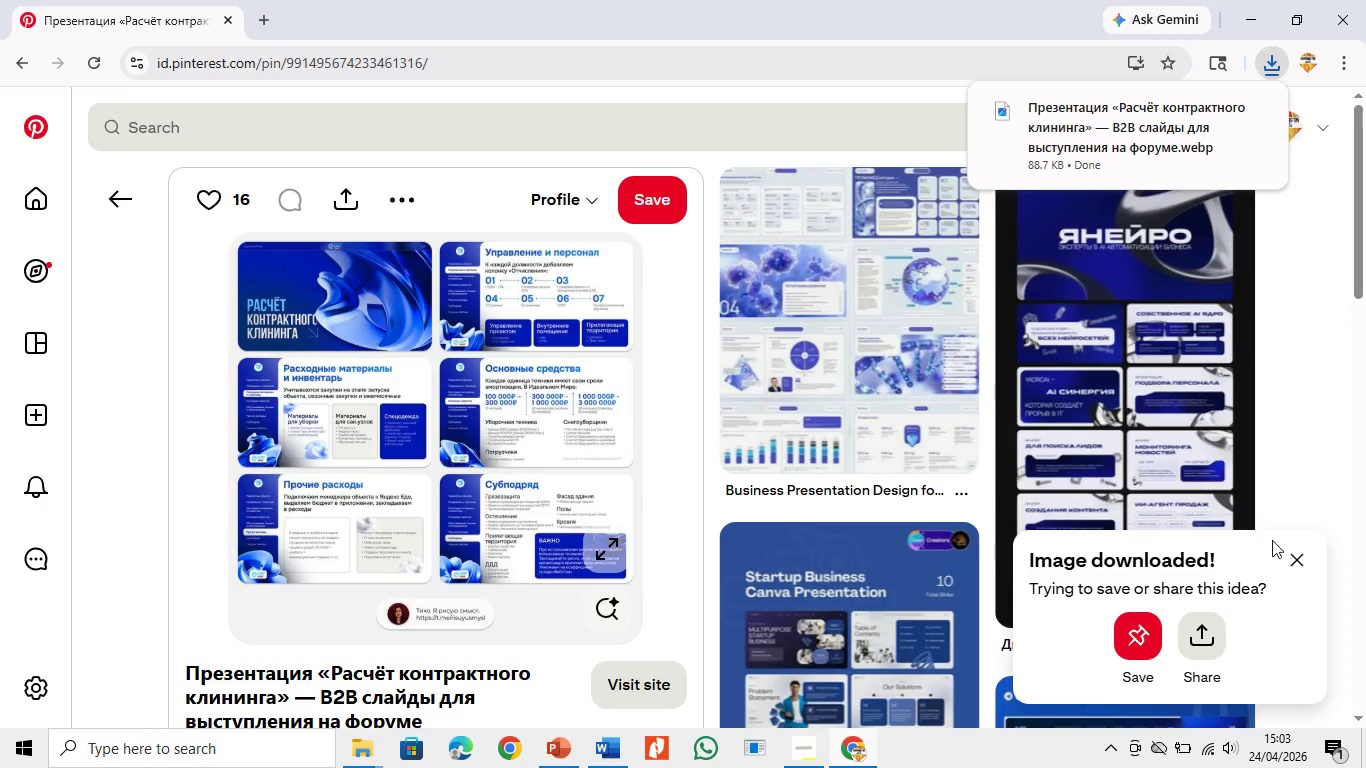 
left_click([1298, 554])
 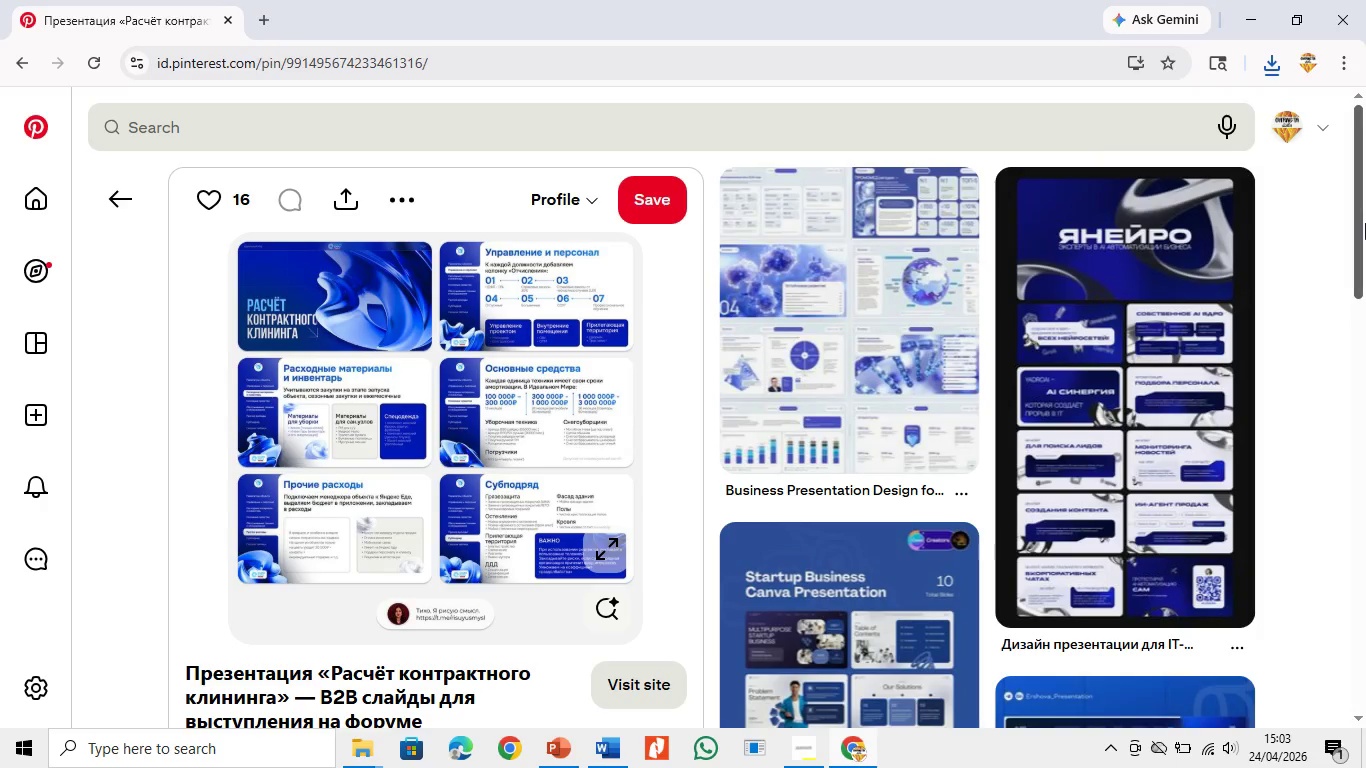 
left_click_drag(start_coordinate=[1365, 223], to_coordinate=[1361, 339])
 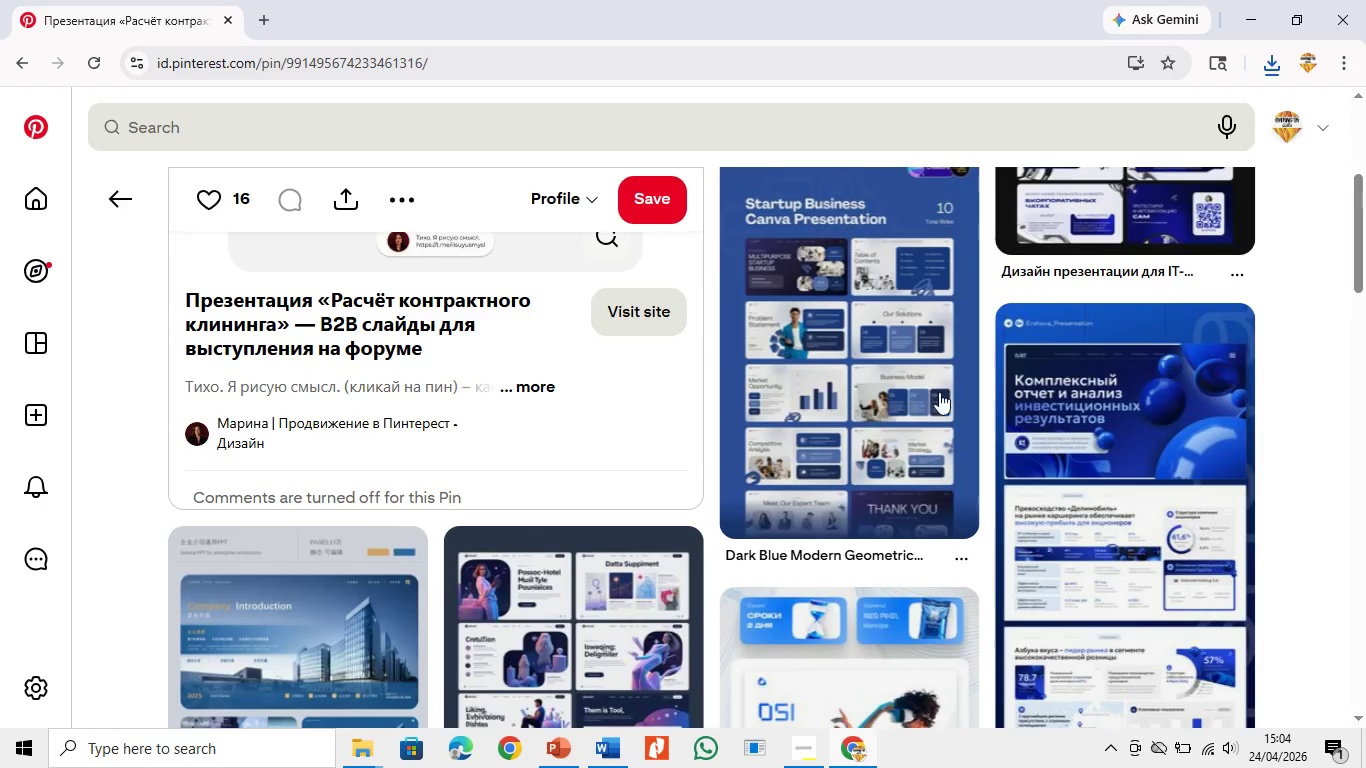 
mouse_move([883, 385])
 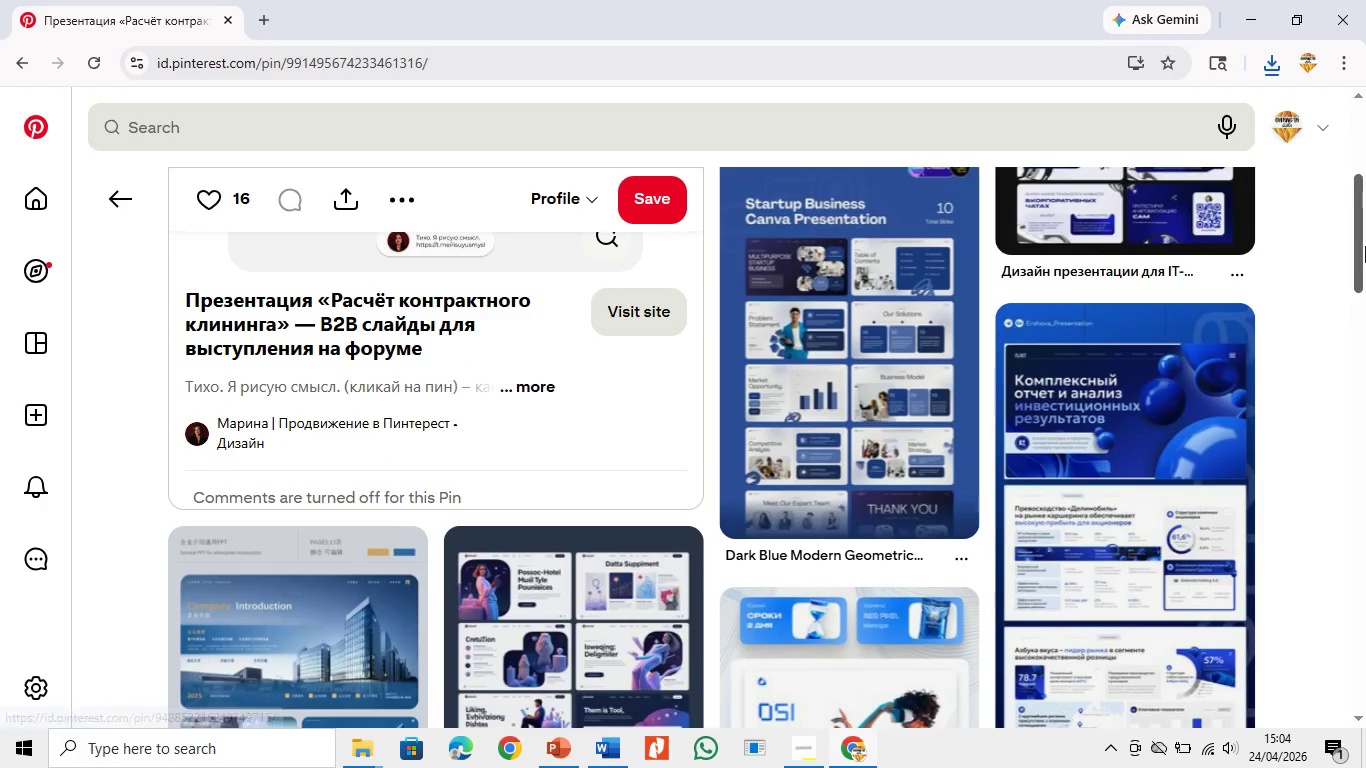 
left_click_drag(start_coordinate=[1365, 254], to_coordinate=[1352, 391])
 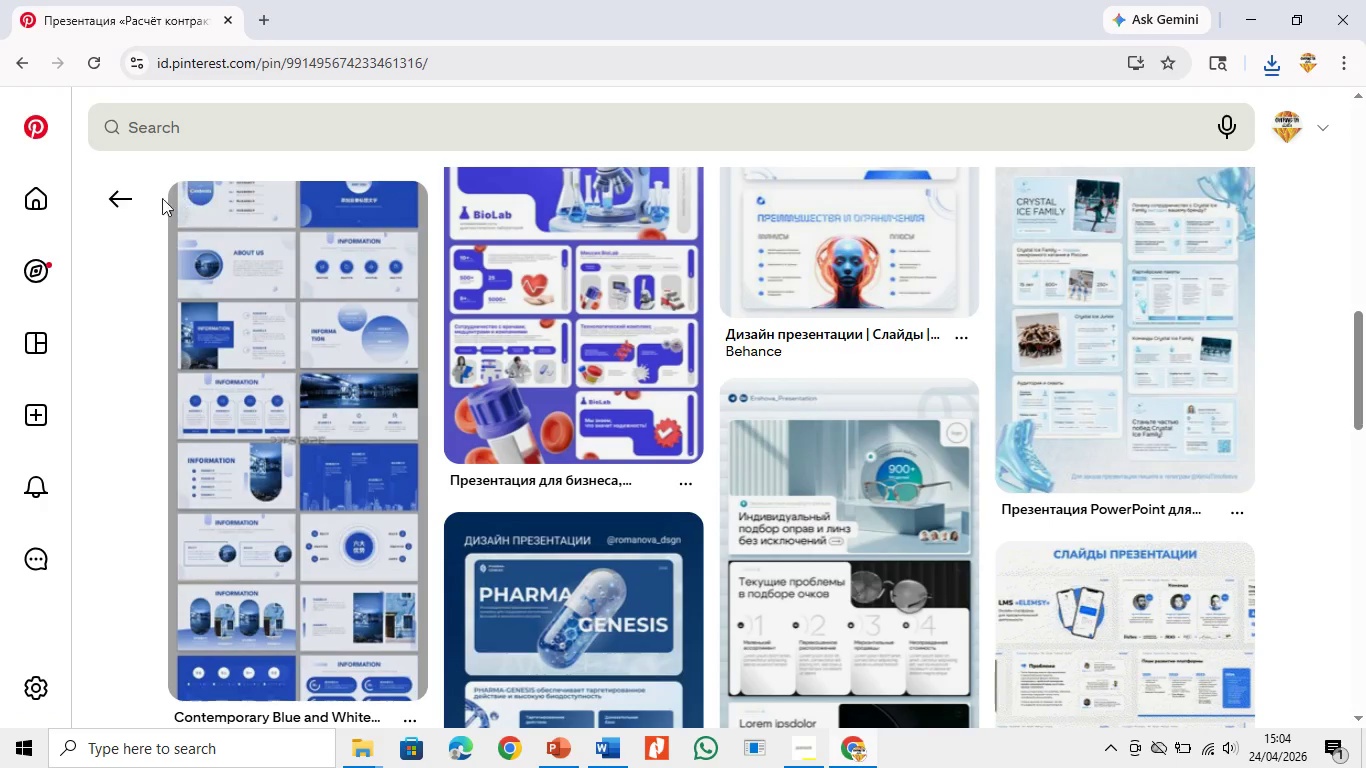 
left_click([127, 192])
 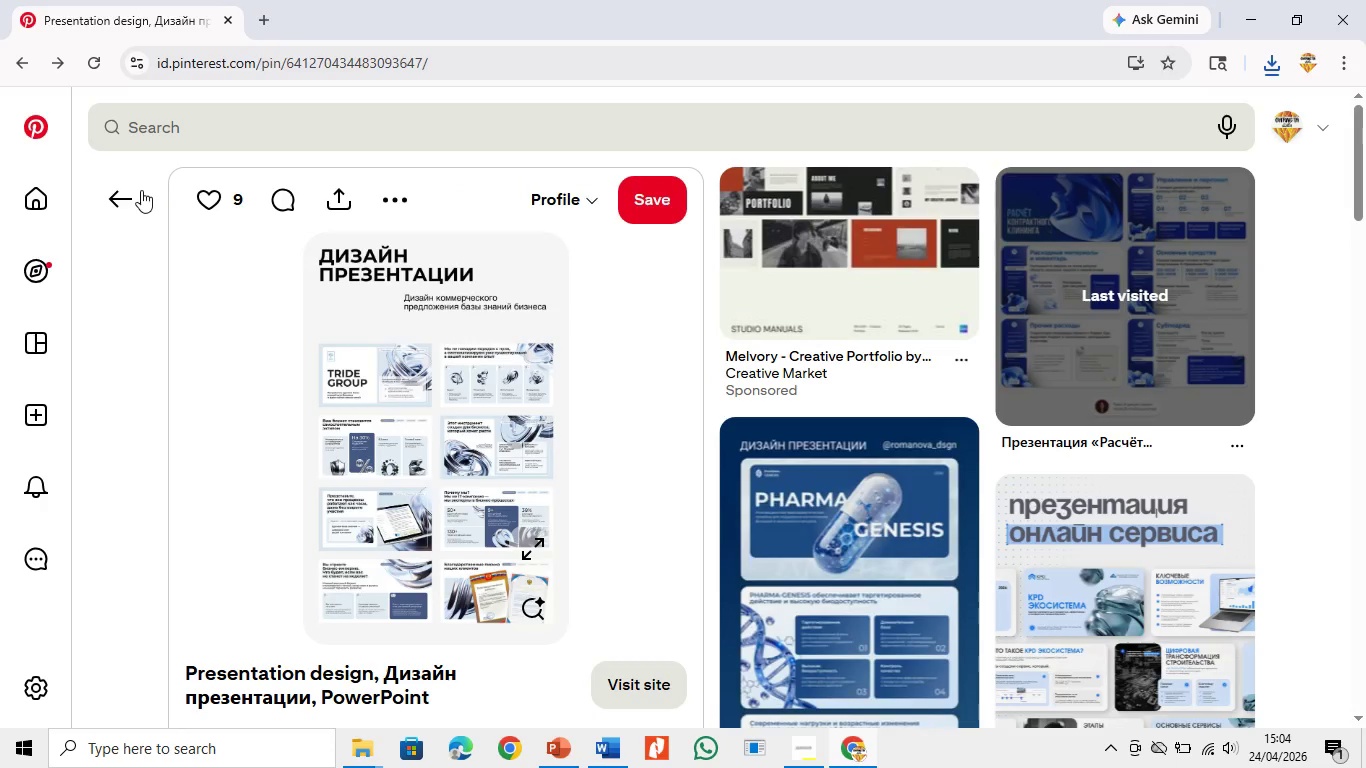 
left_click([121, 203])
 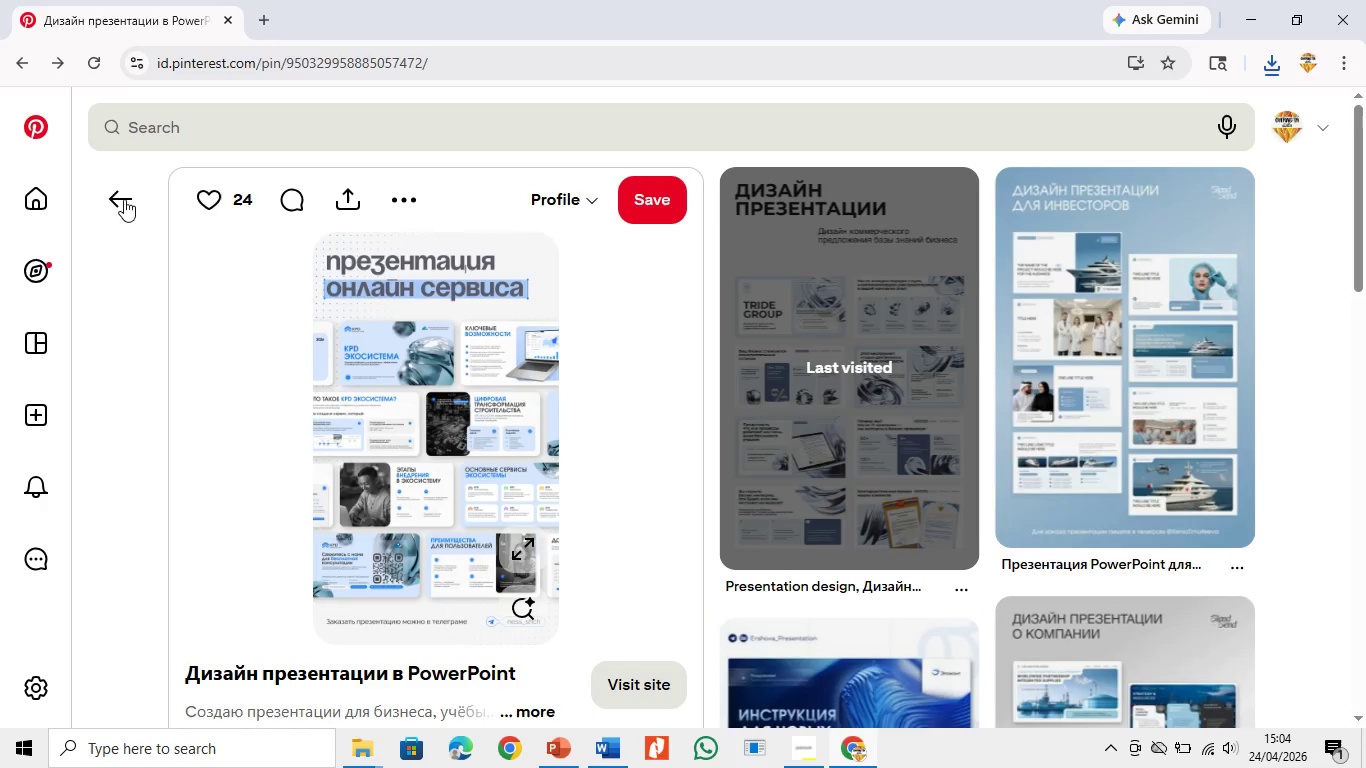 
left_click([125, 199])
 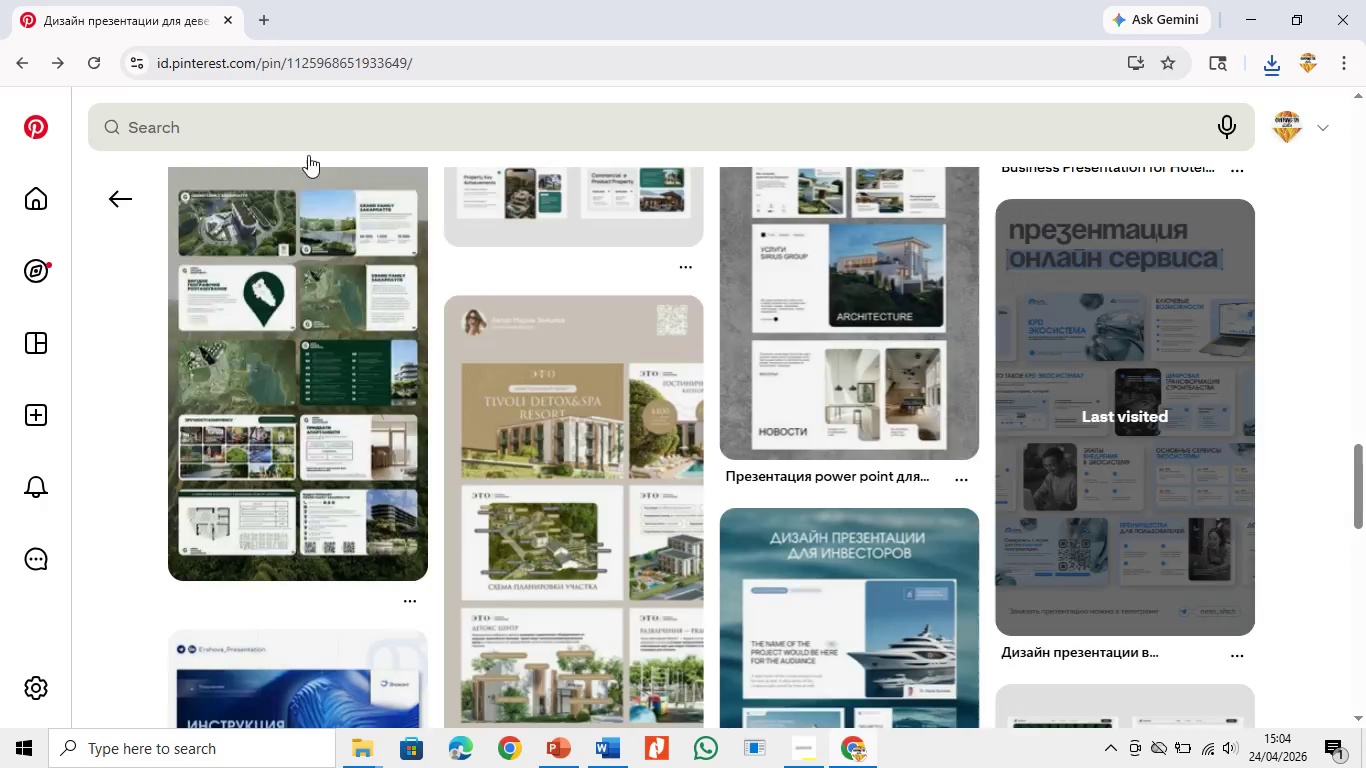 
left_click([376, 138])
 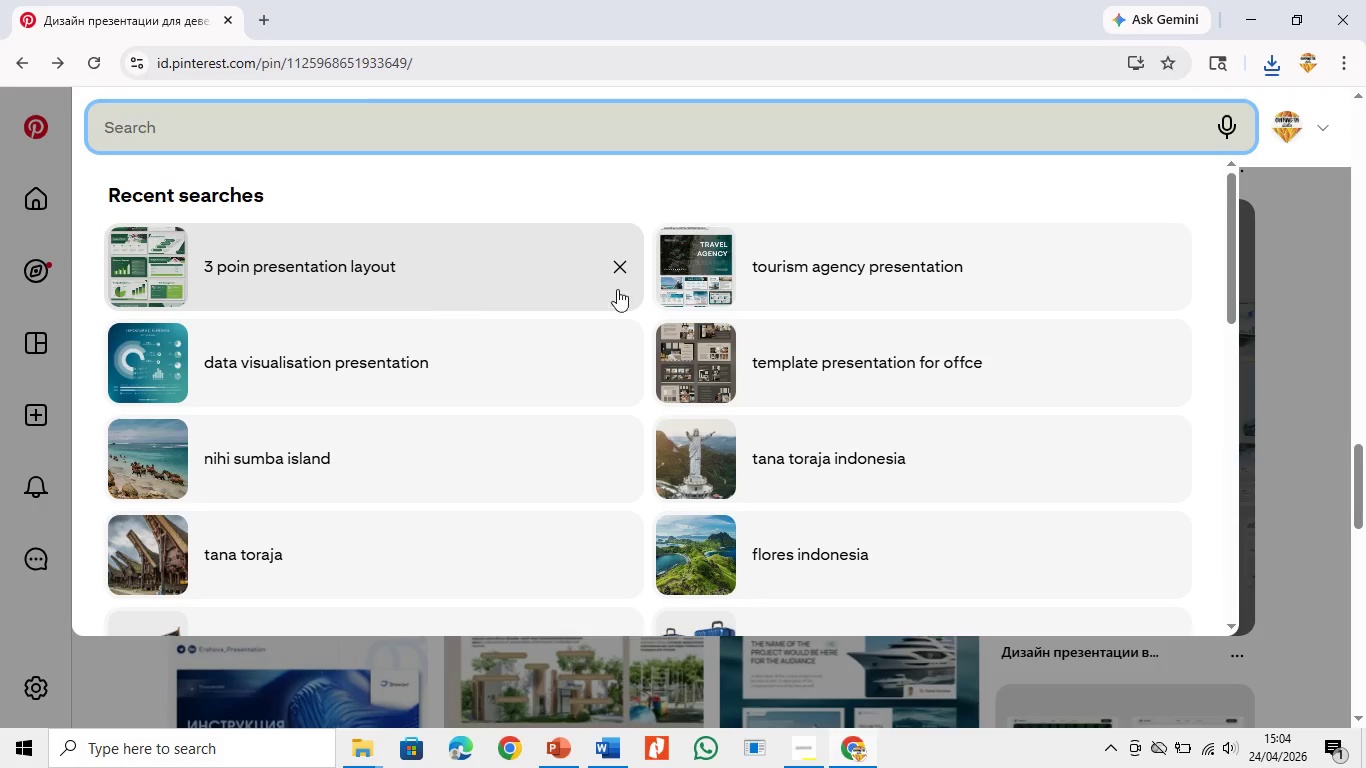 
left_click([753, 274])
 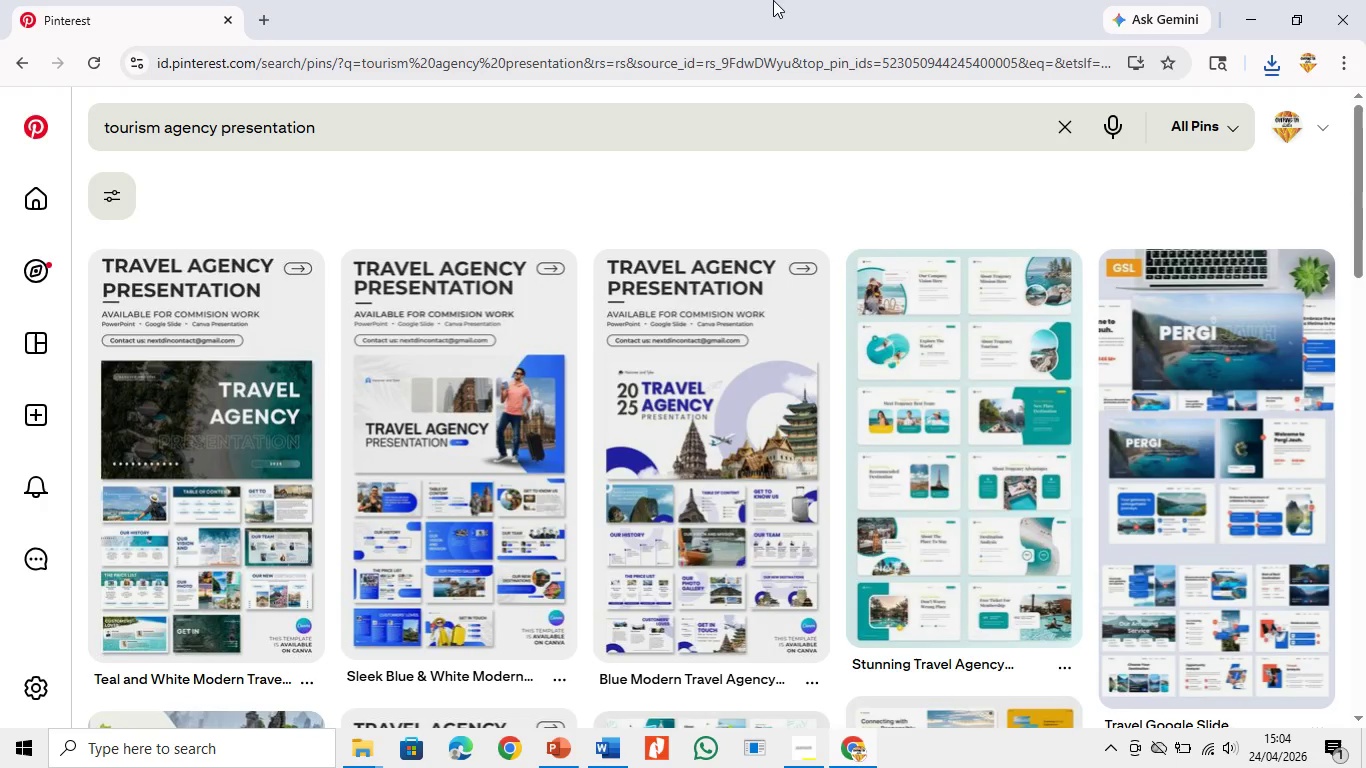 
mouse_move([100, -1])
 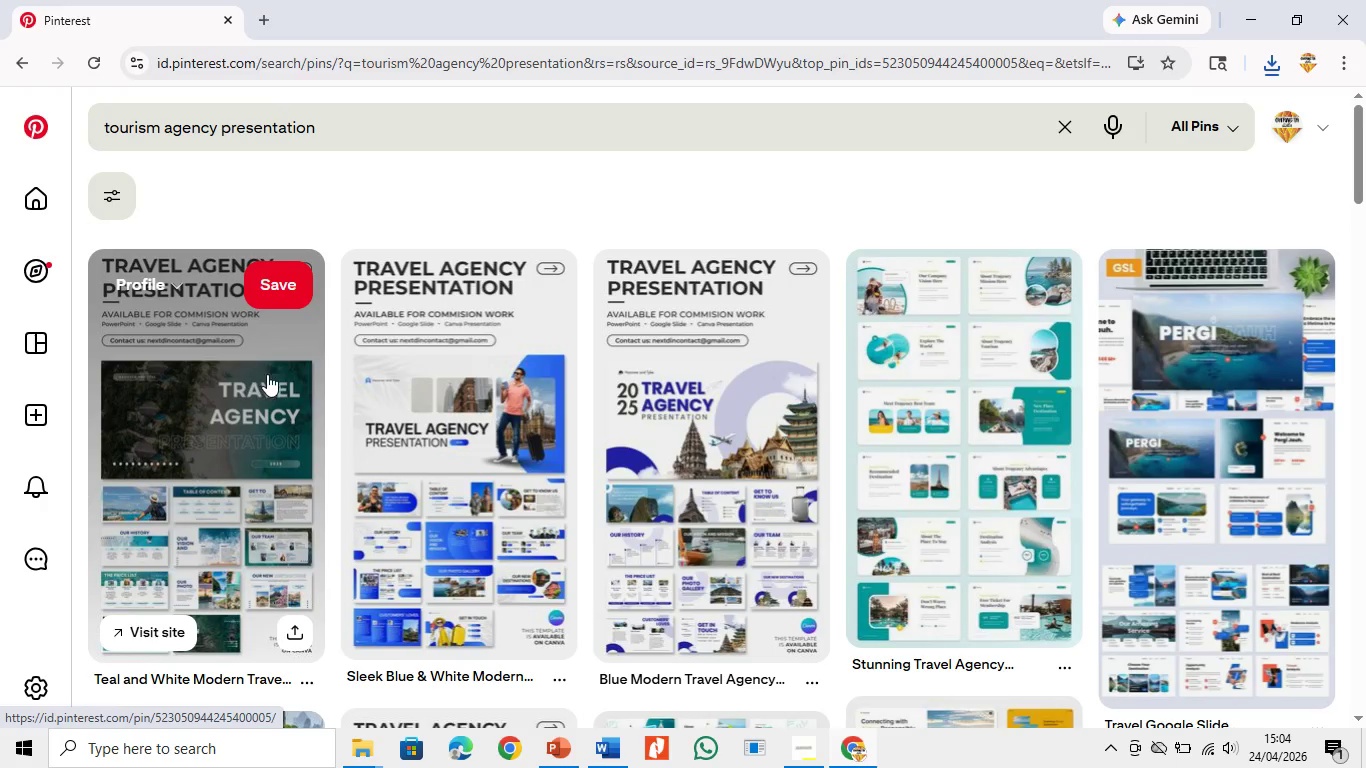 
wait(7.75)
 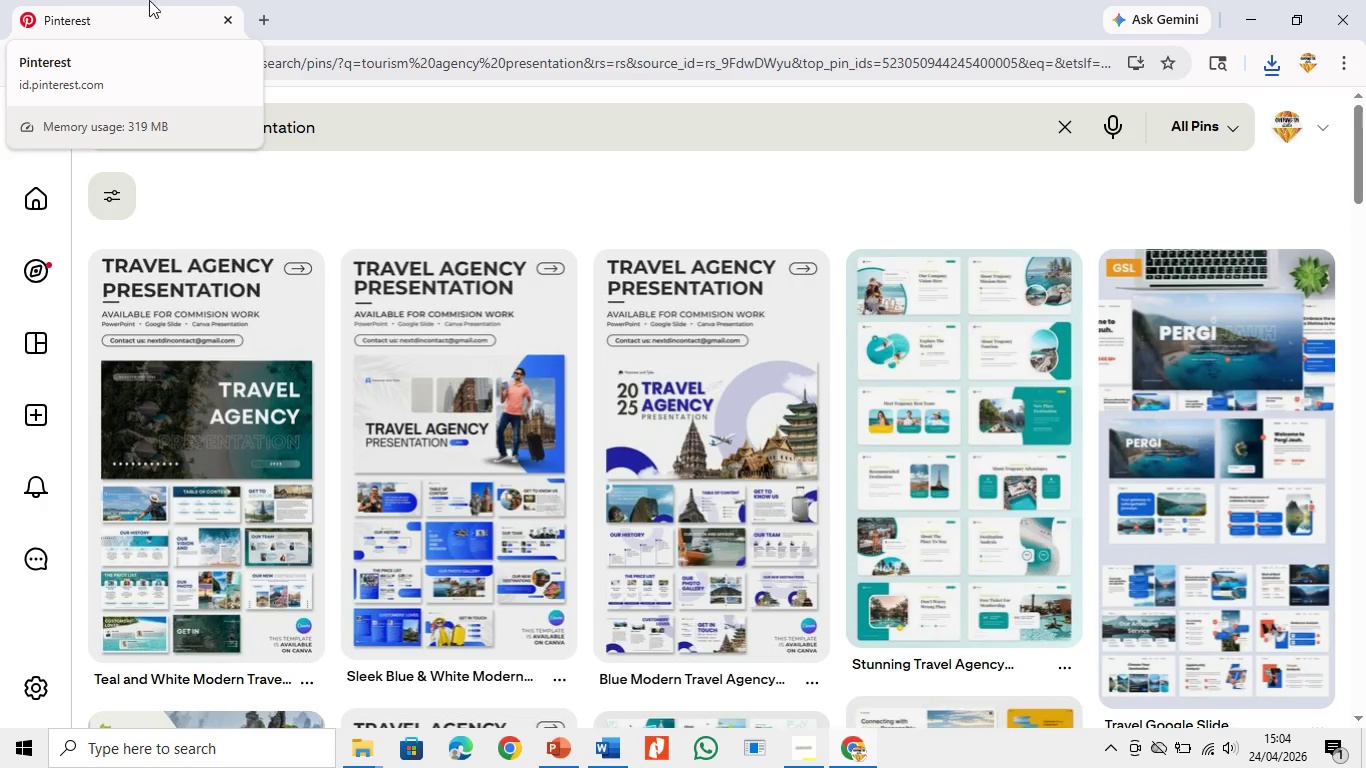 
left_click_drag(start_coordinate=[1365, 153], to_coordinate=[1365, 168])
 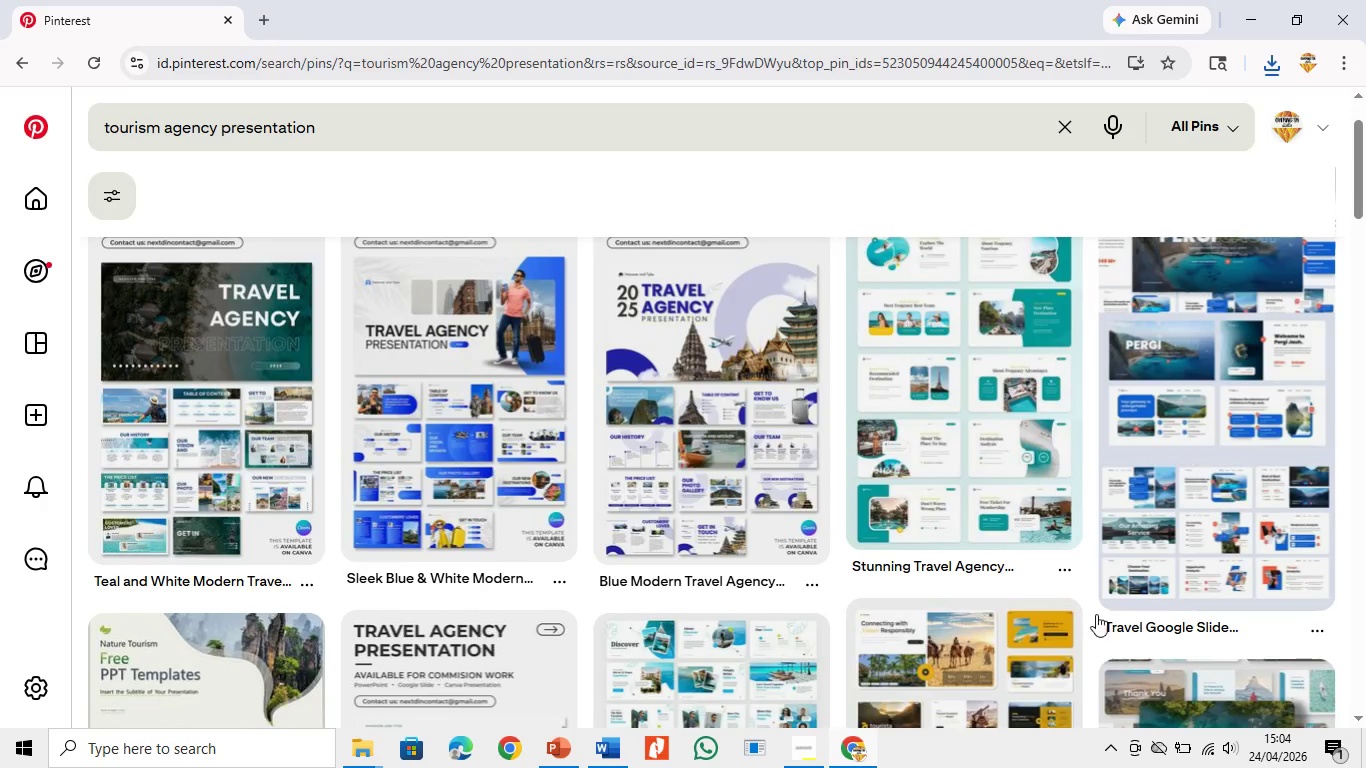 
left_click([615, 753])
 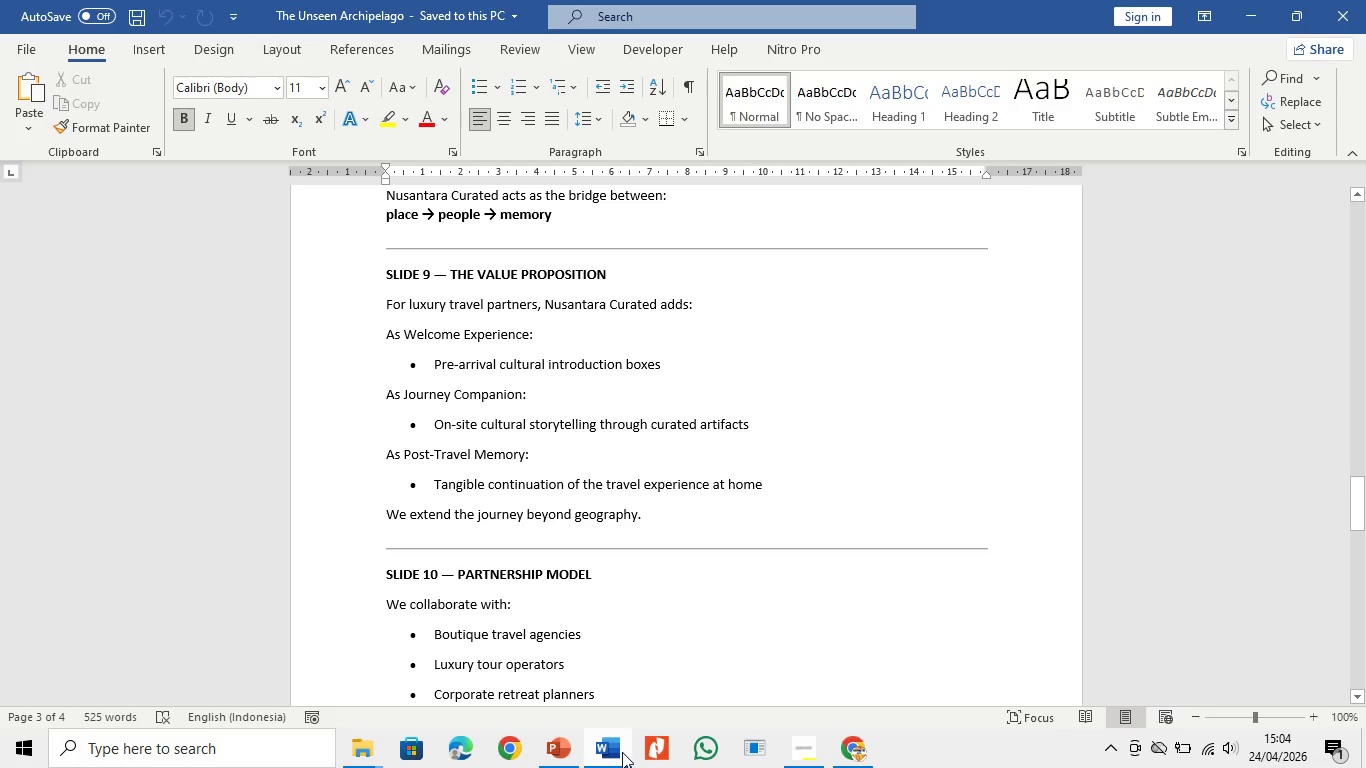 
left_click([624, 752])
 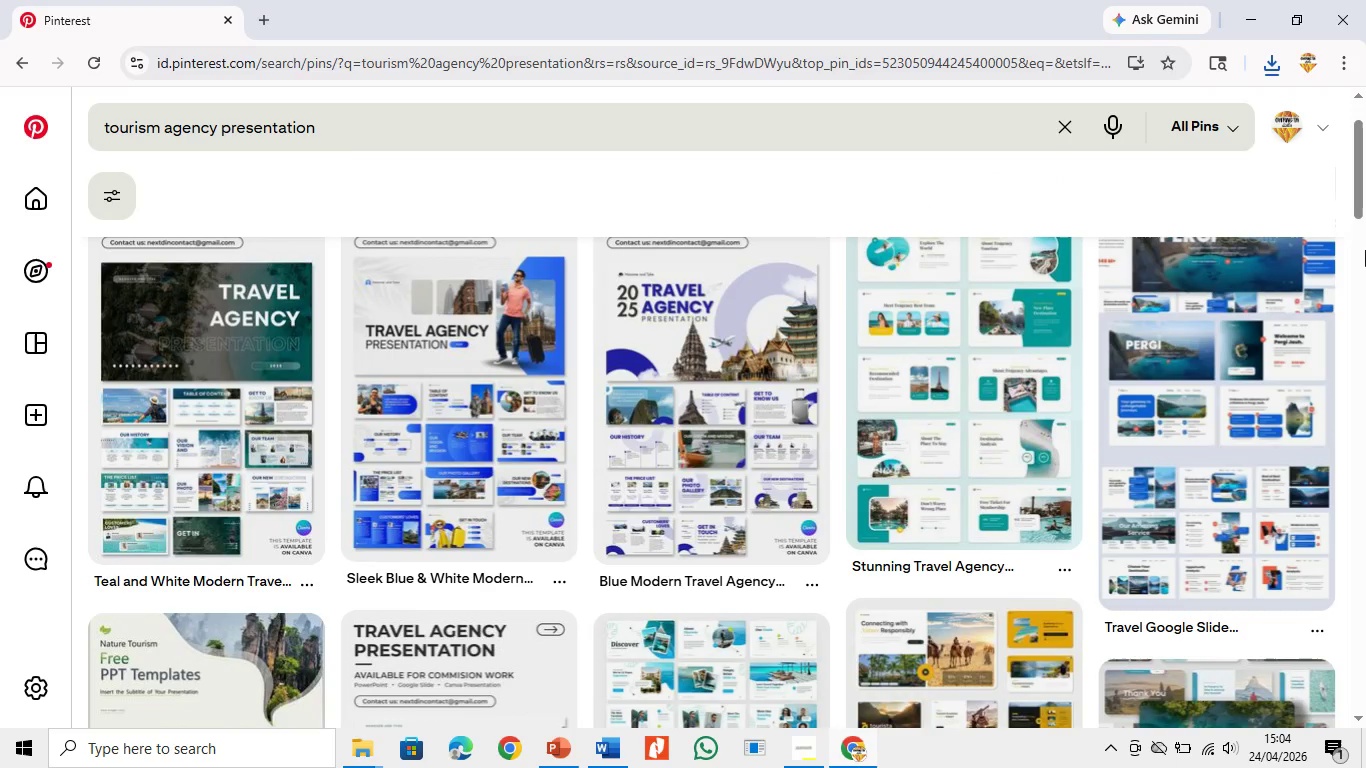 
left_click_drag(start_coordinate=[1362, 204], to_coordinate=[1365, 326])
 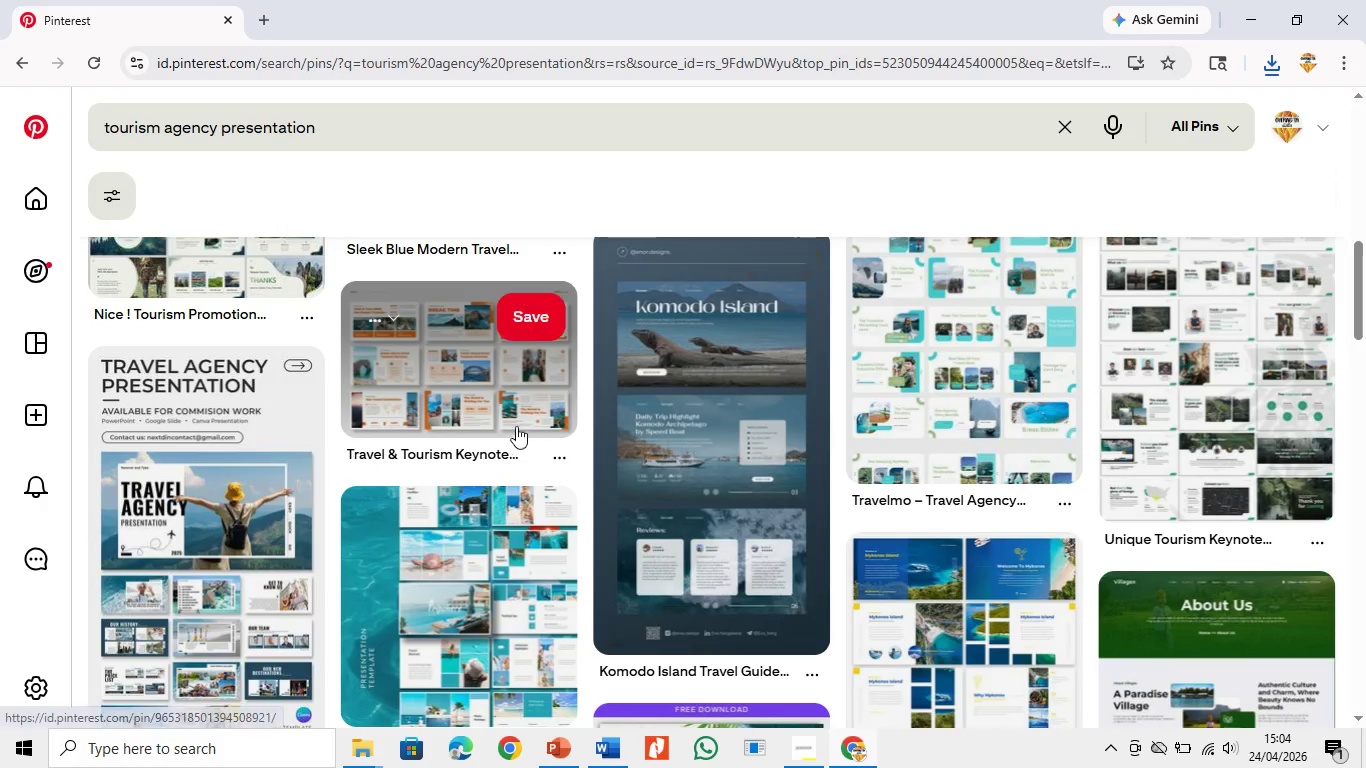 
left_click([495, 396])
 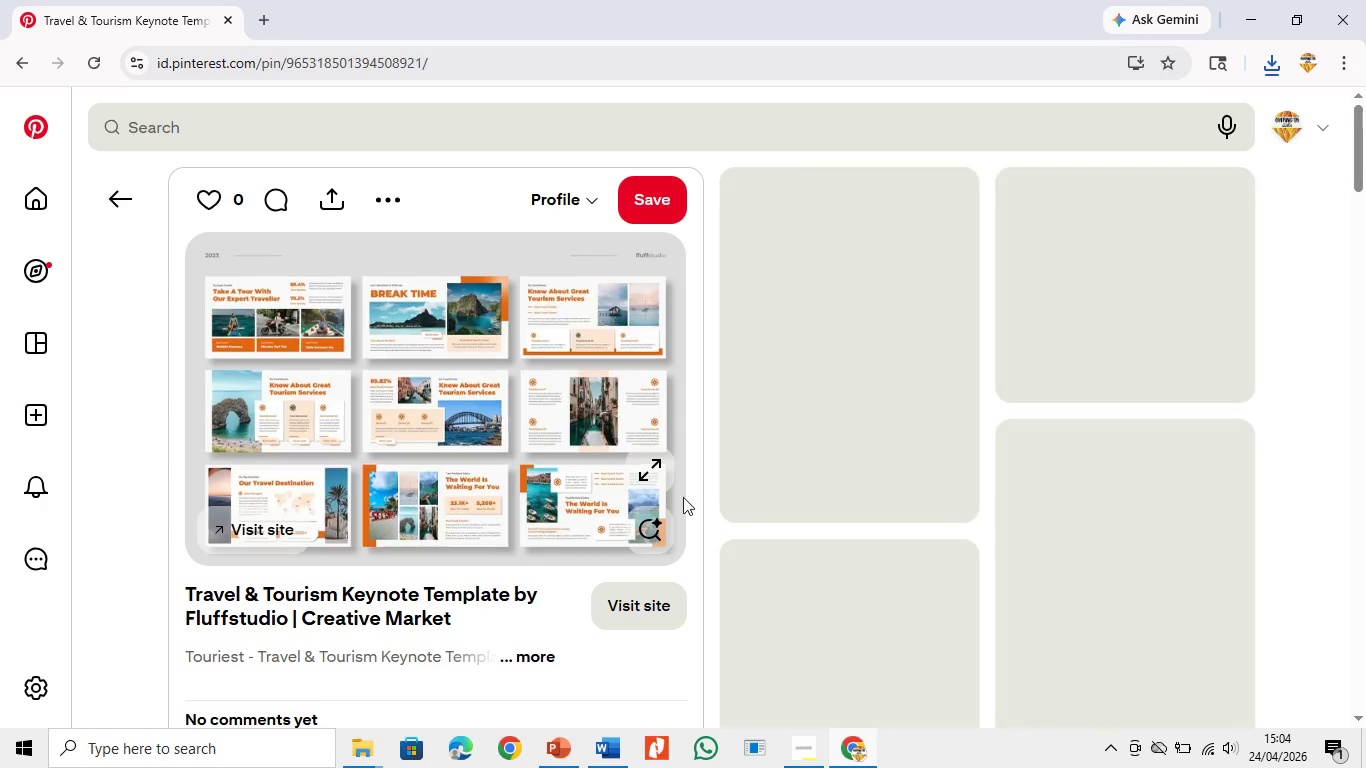 
left_click([652, 478])
 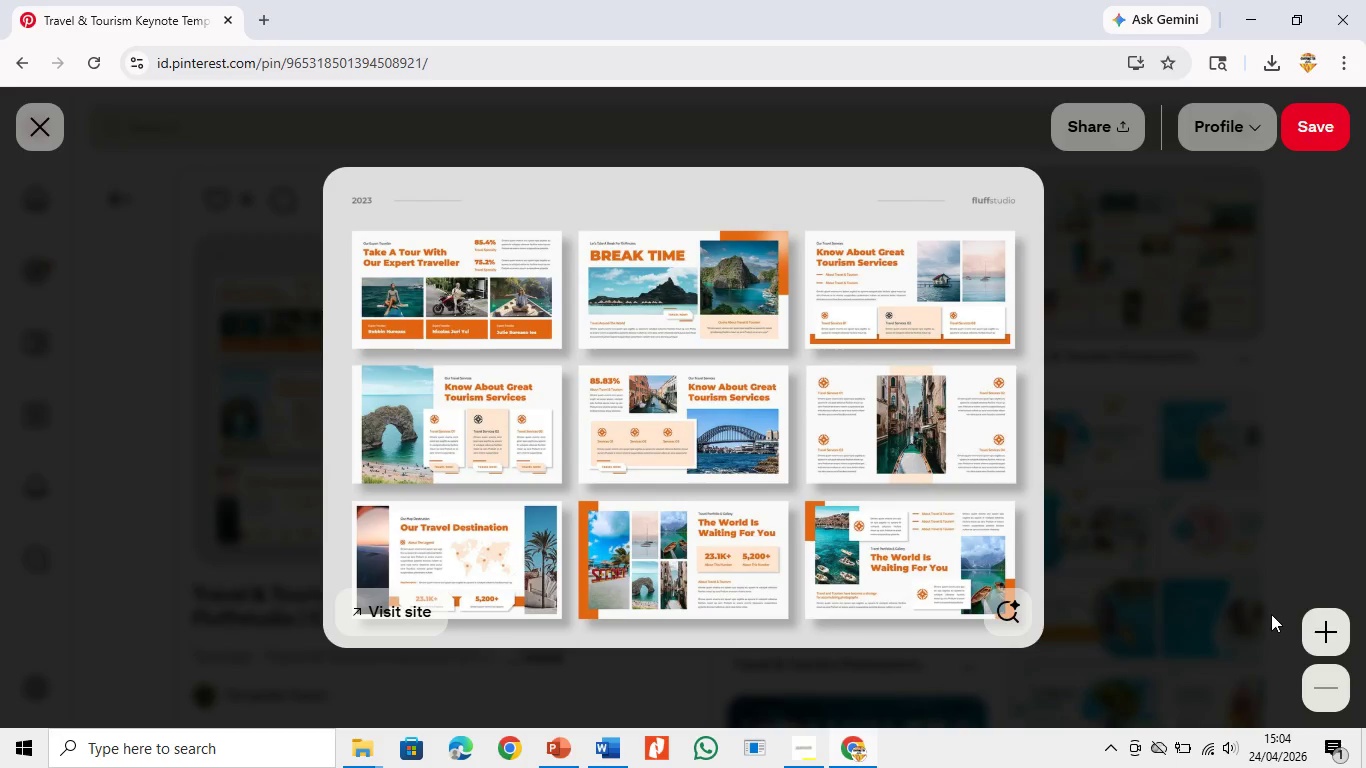 
wait(13.84)
 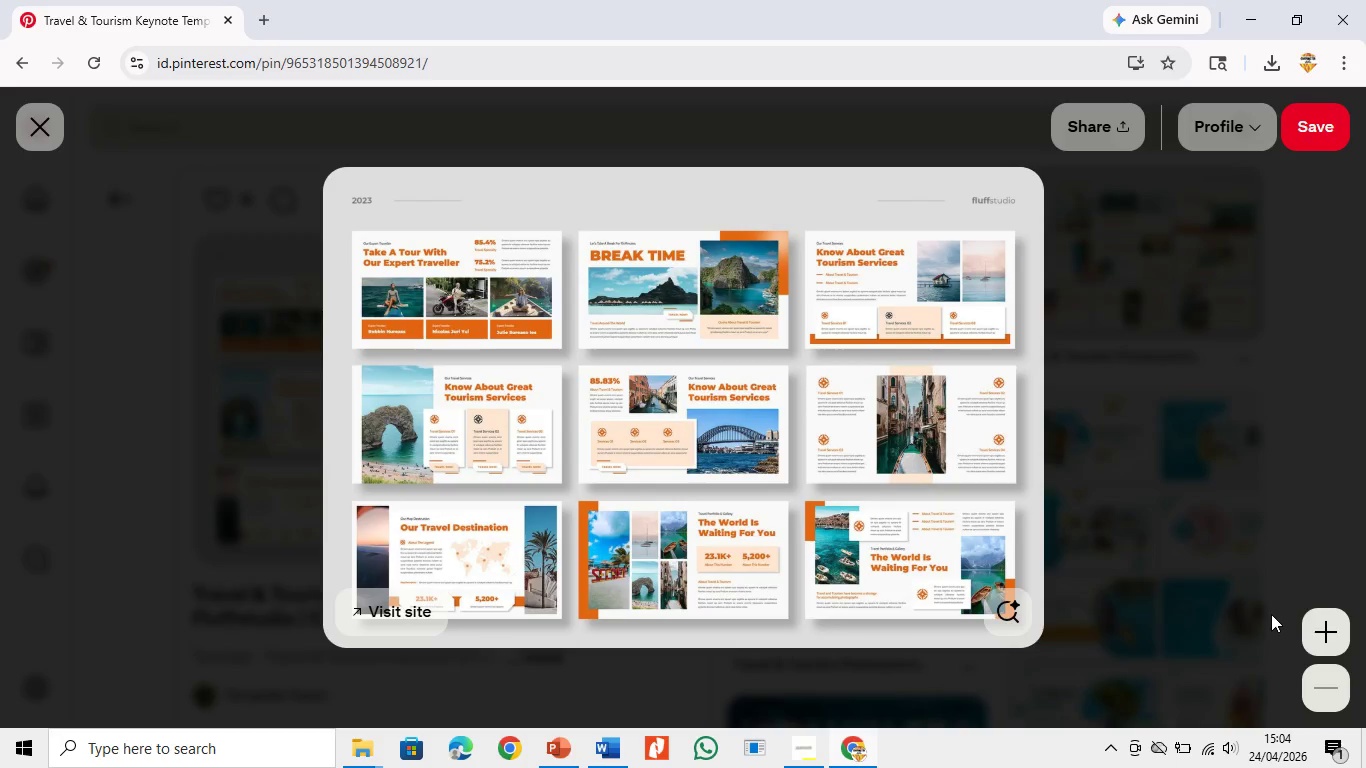 
left_click([1310, 626])
 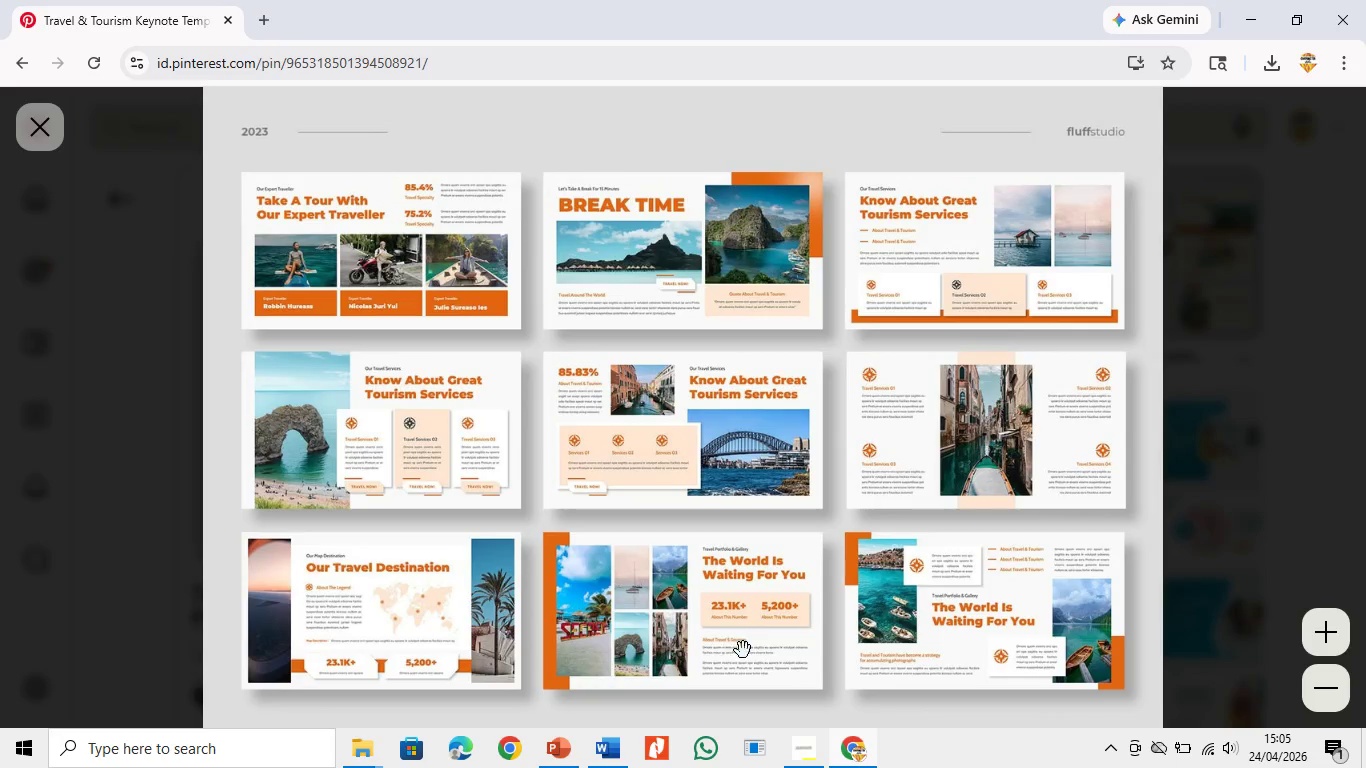 
left_click([617, 739])
 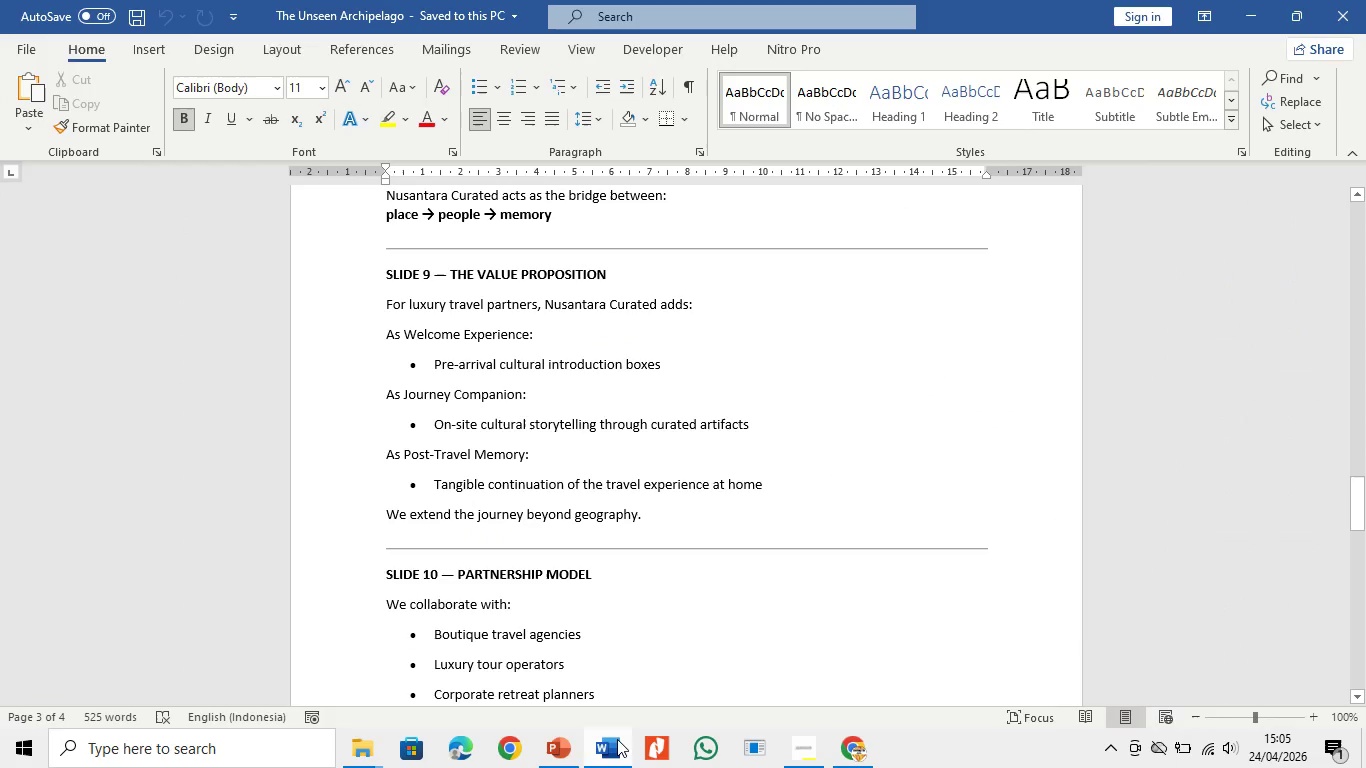 
left_click([617, 739])
 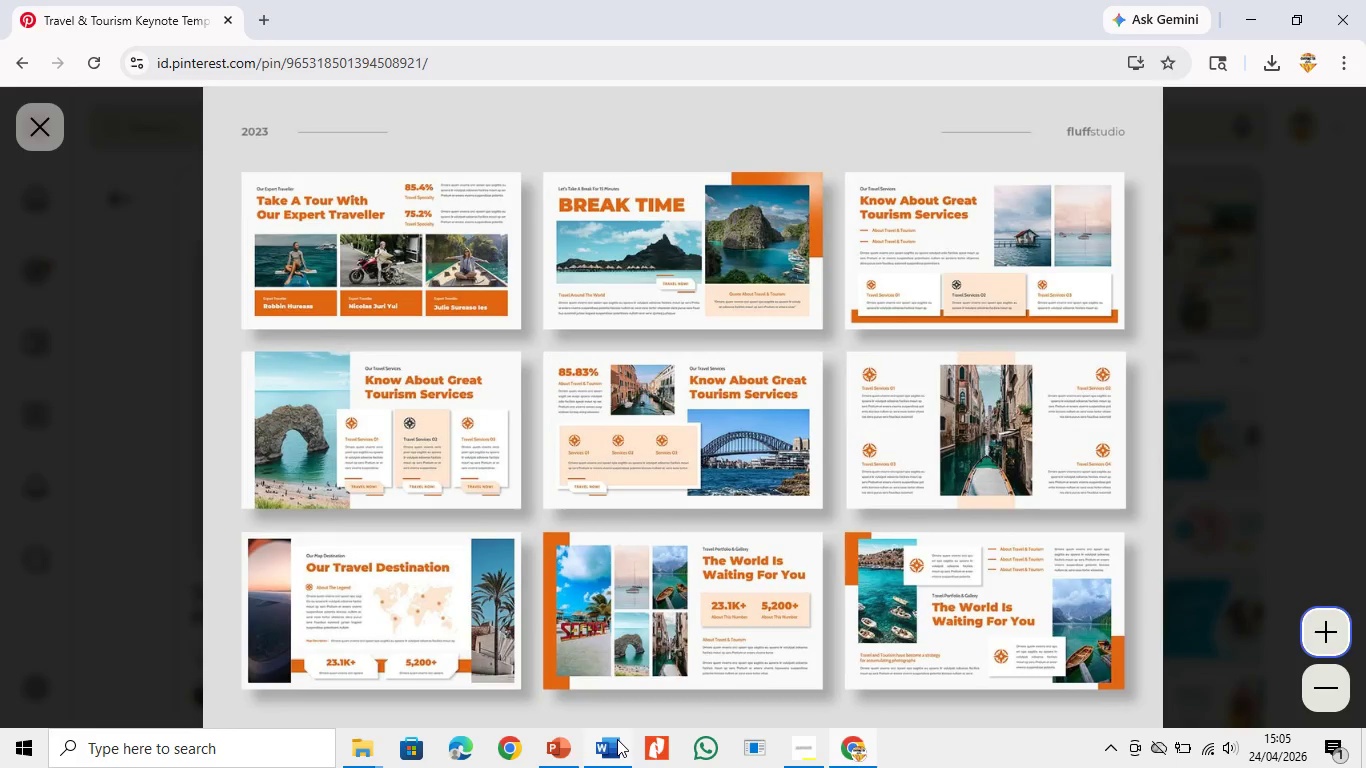 
left_click([617, 739])
 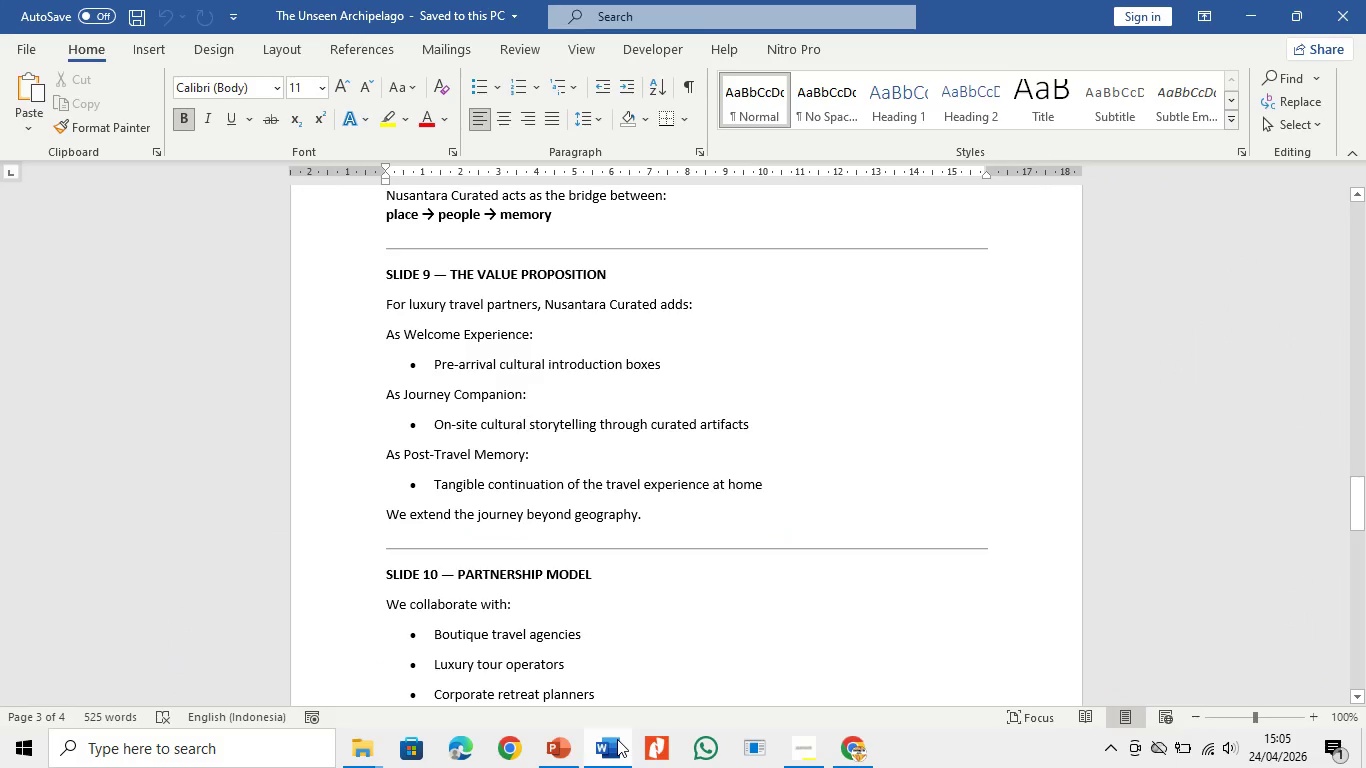 
left_click([617, 739])
 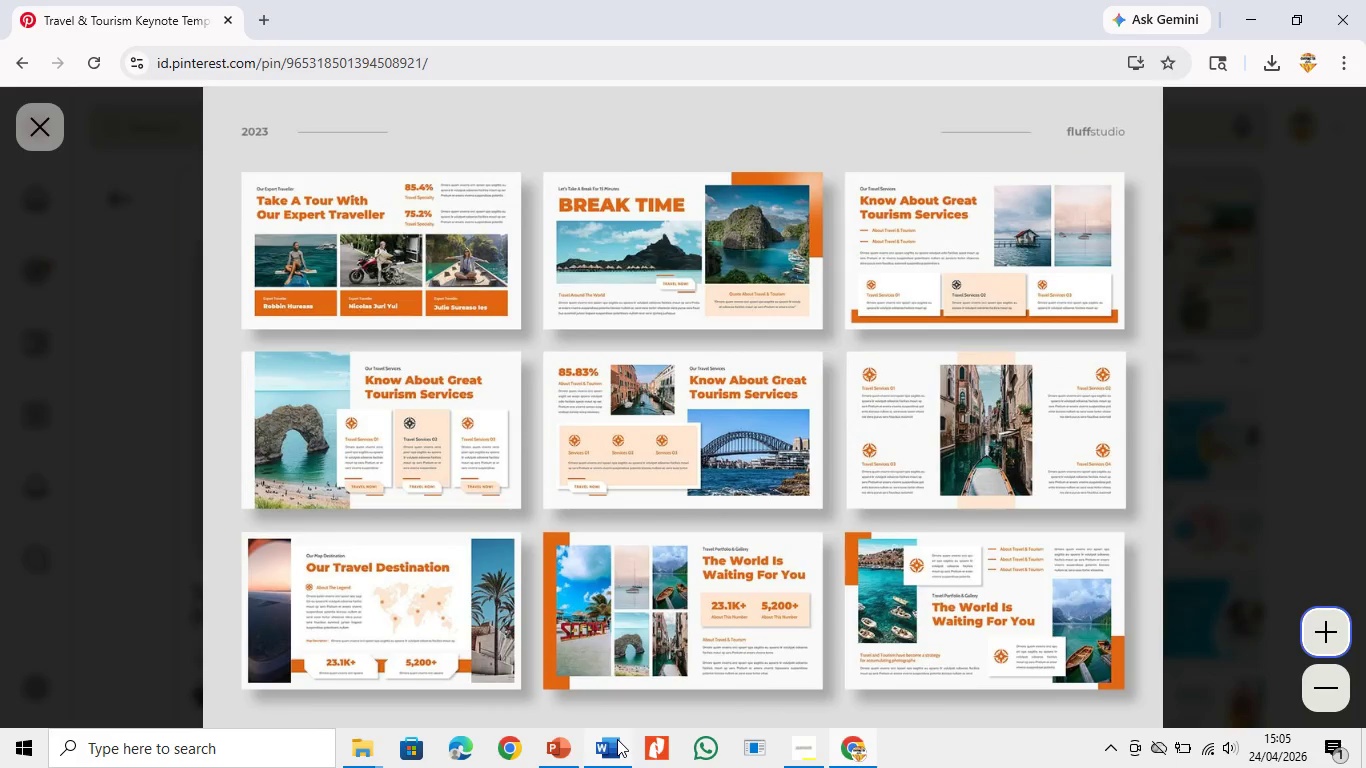 
left_click([617, 739])
 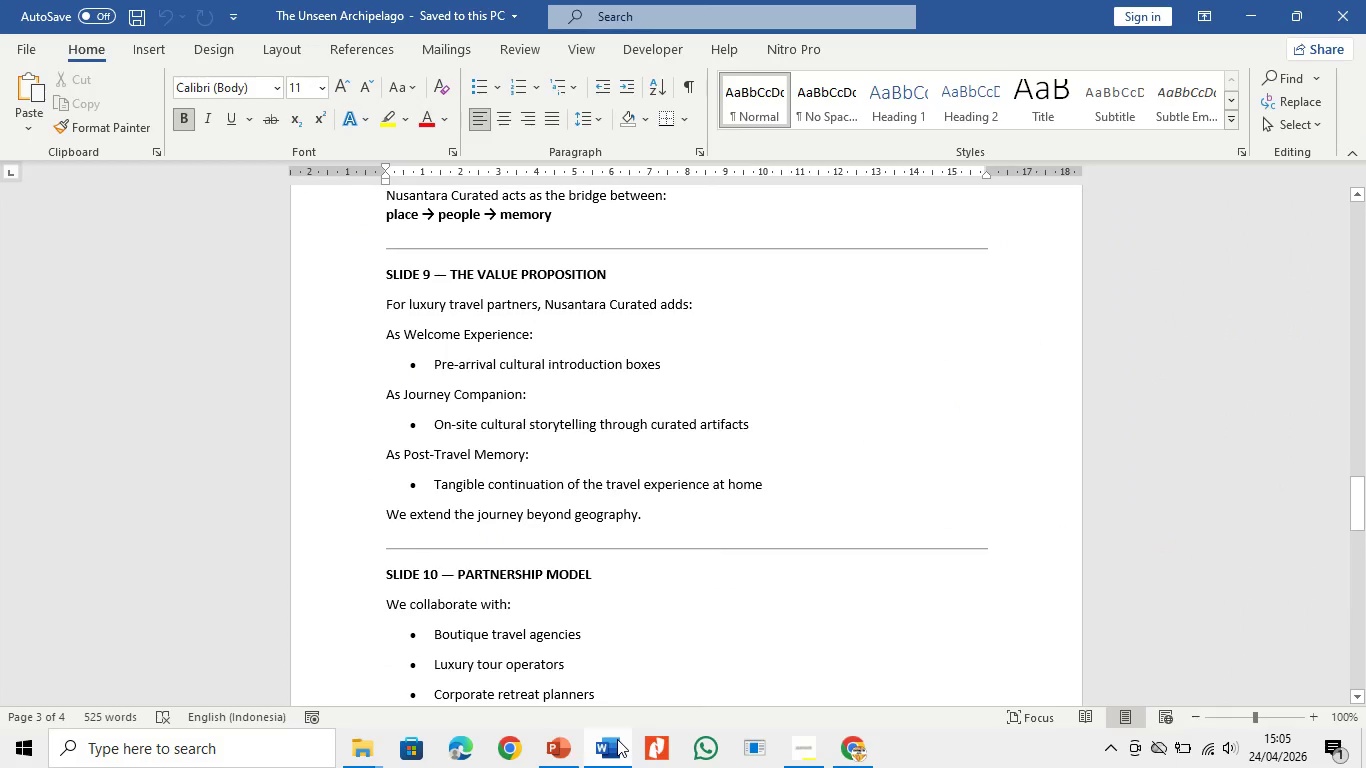 
left_click([617, 739])
 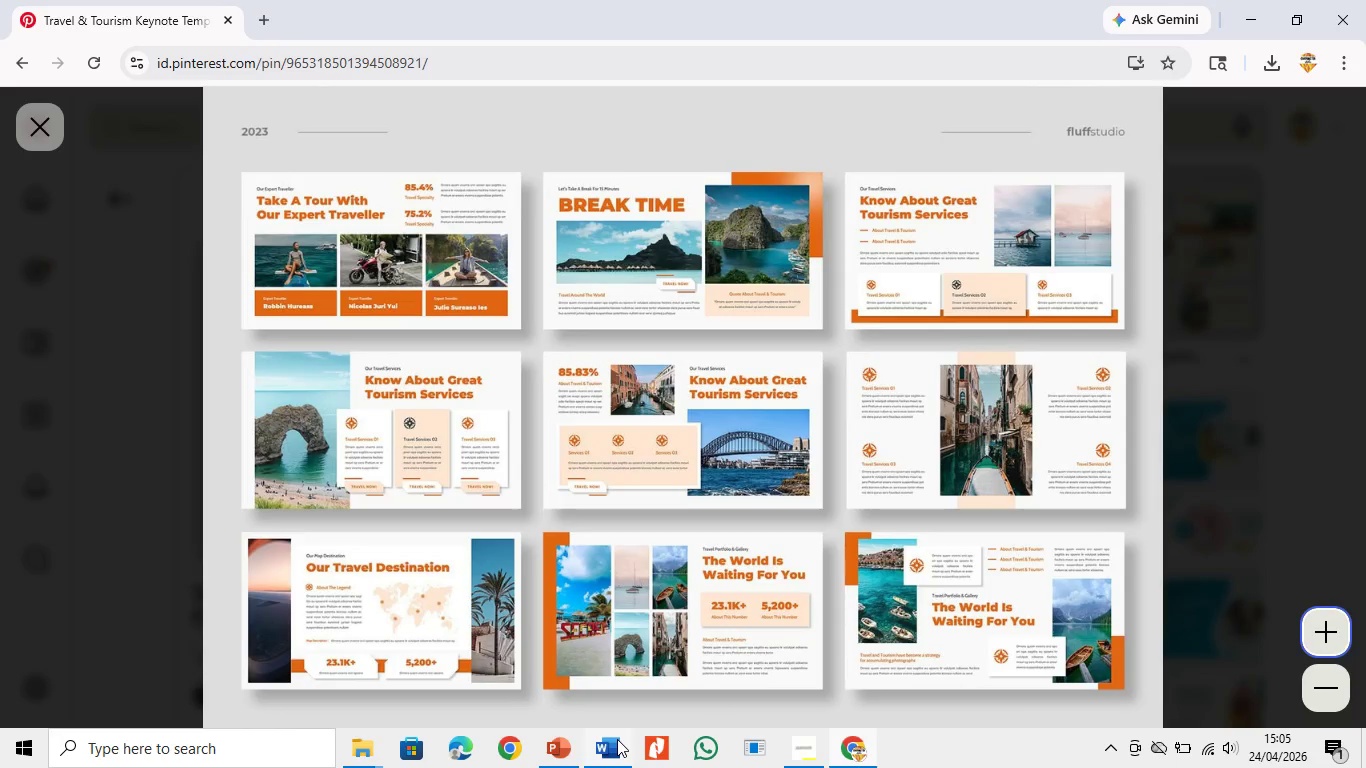 
left_click([617, 739])
 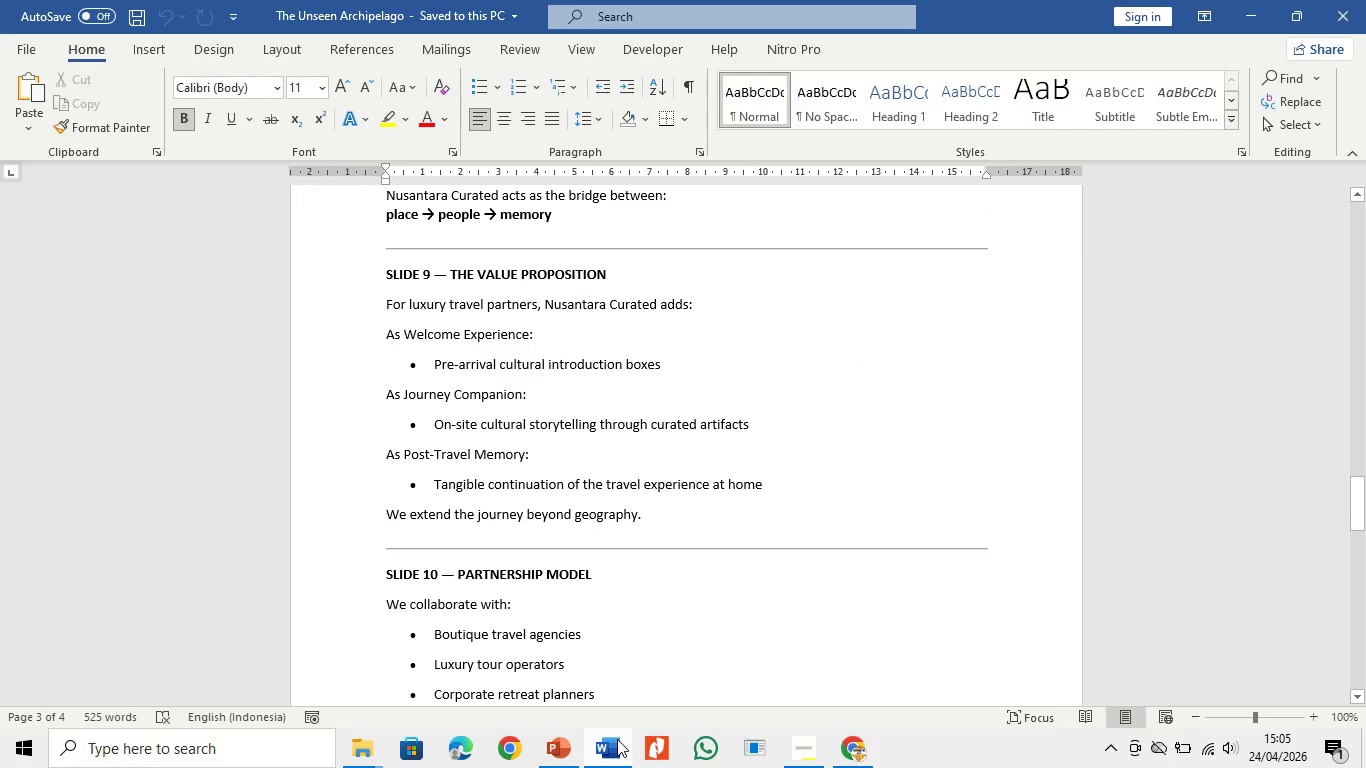 
left_click([617, 739])
 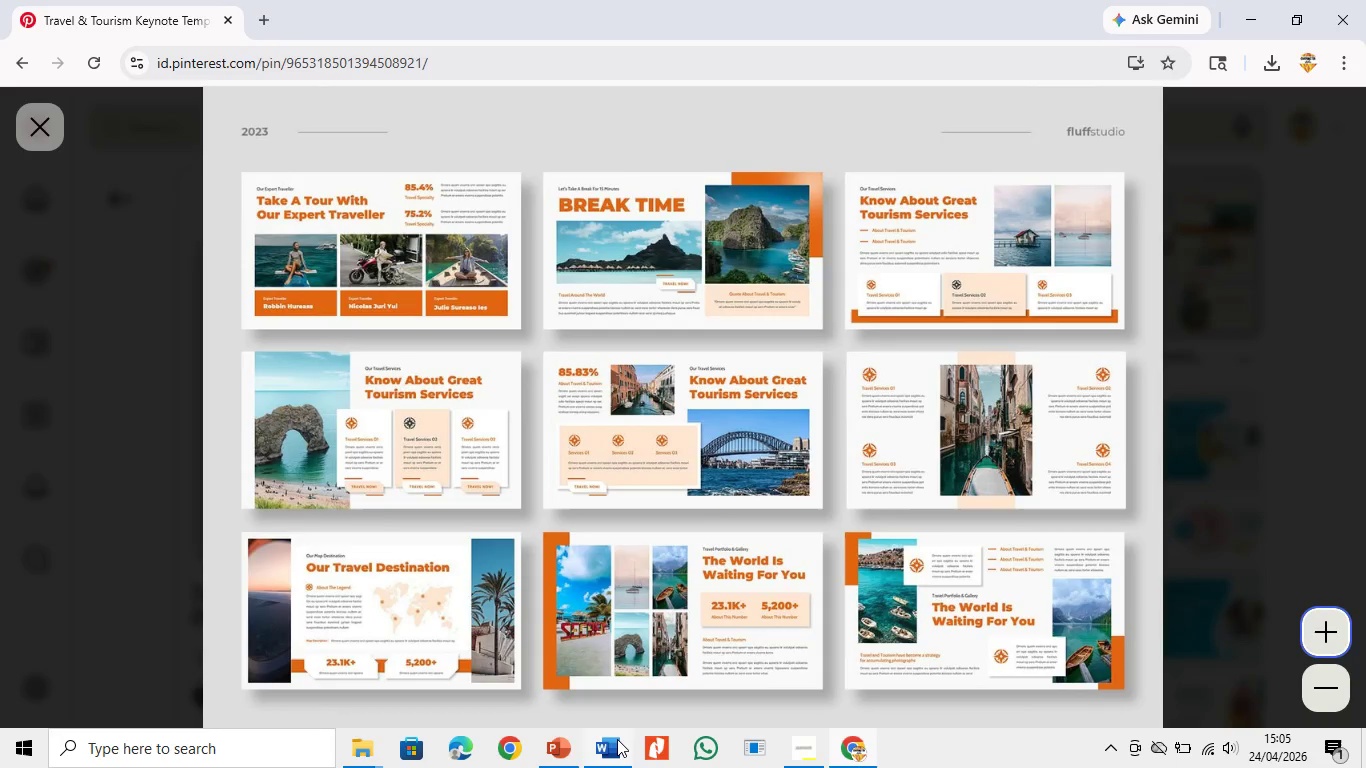 
left_click([617, 739])
 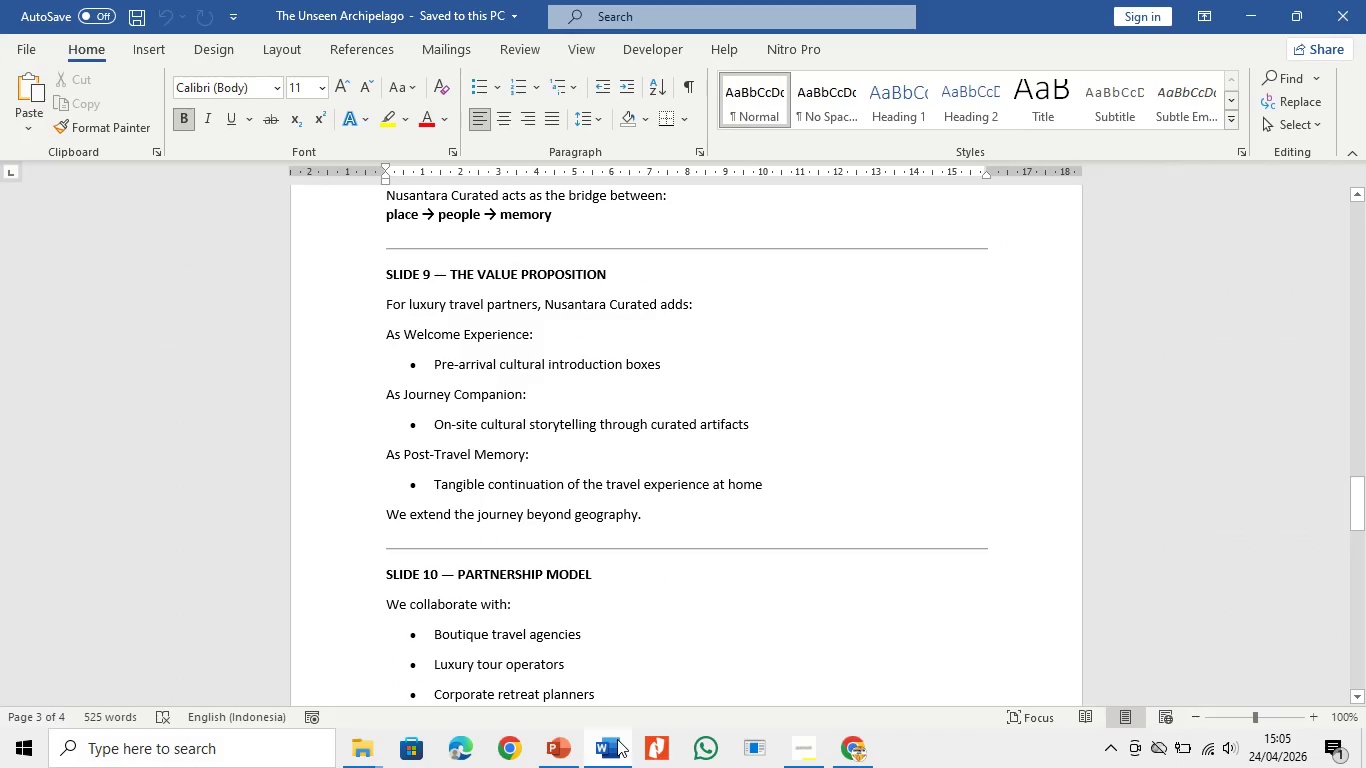 
left_click([617, 739])
 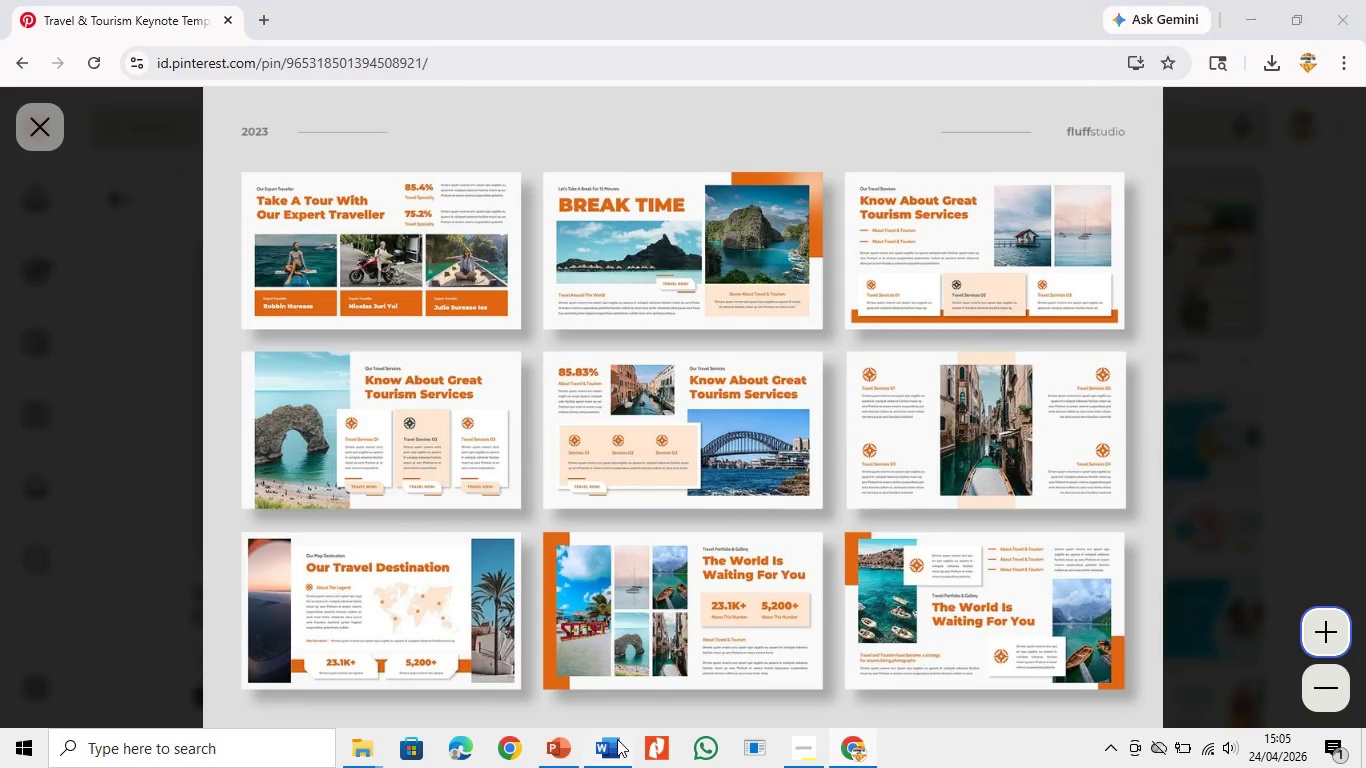 
left_click([617, 739])
 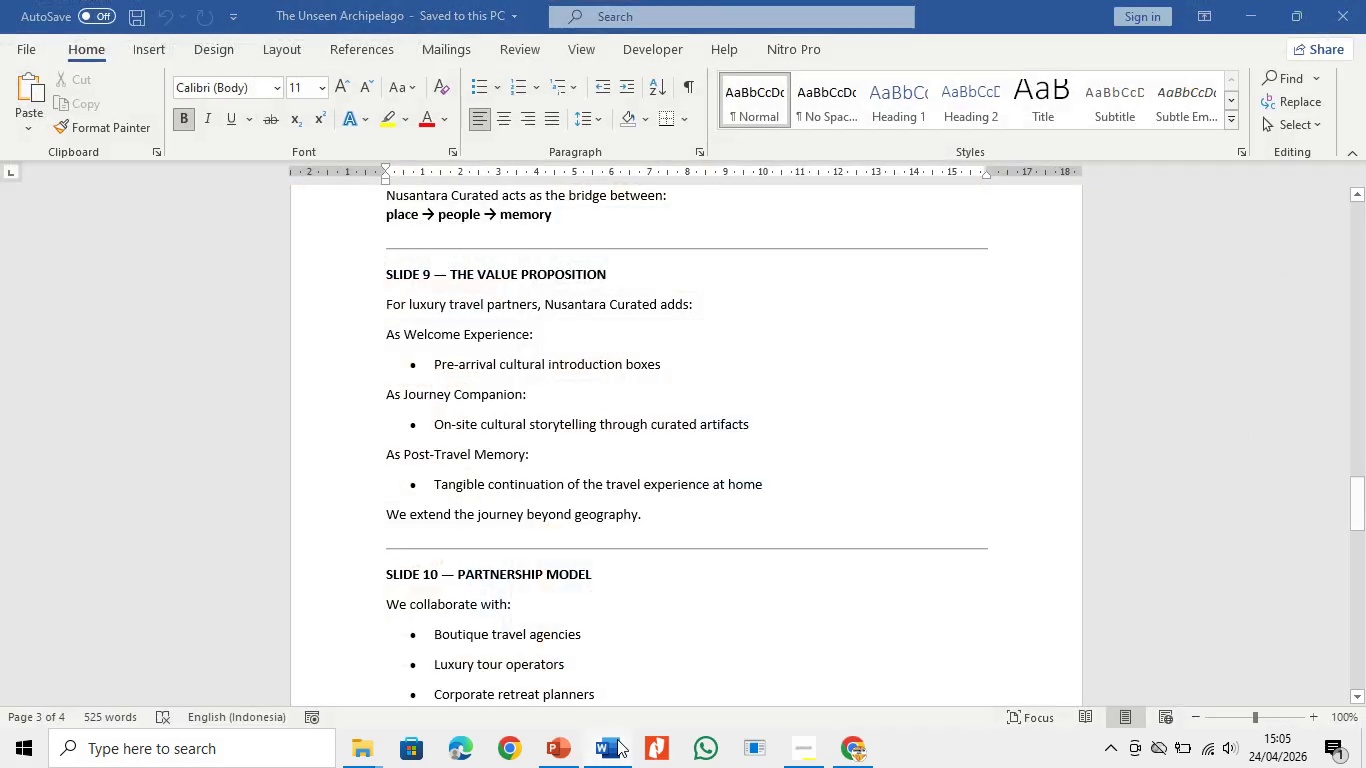 
left_click([617, 739])
 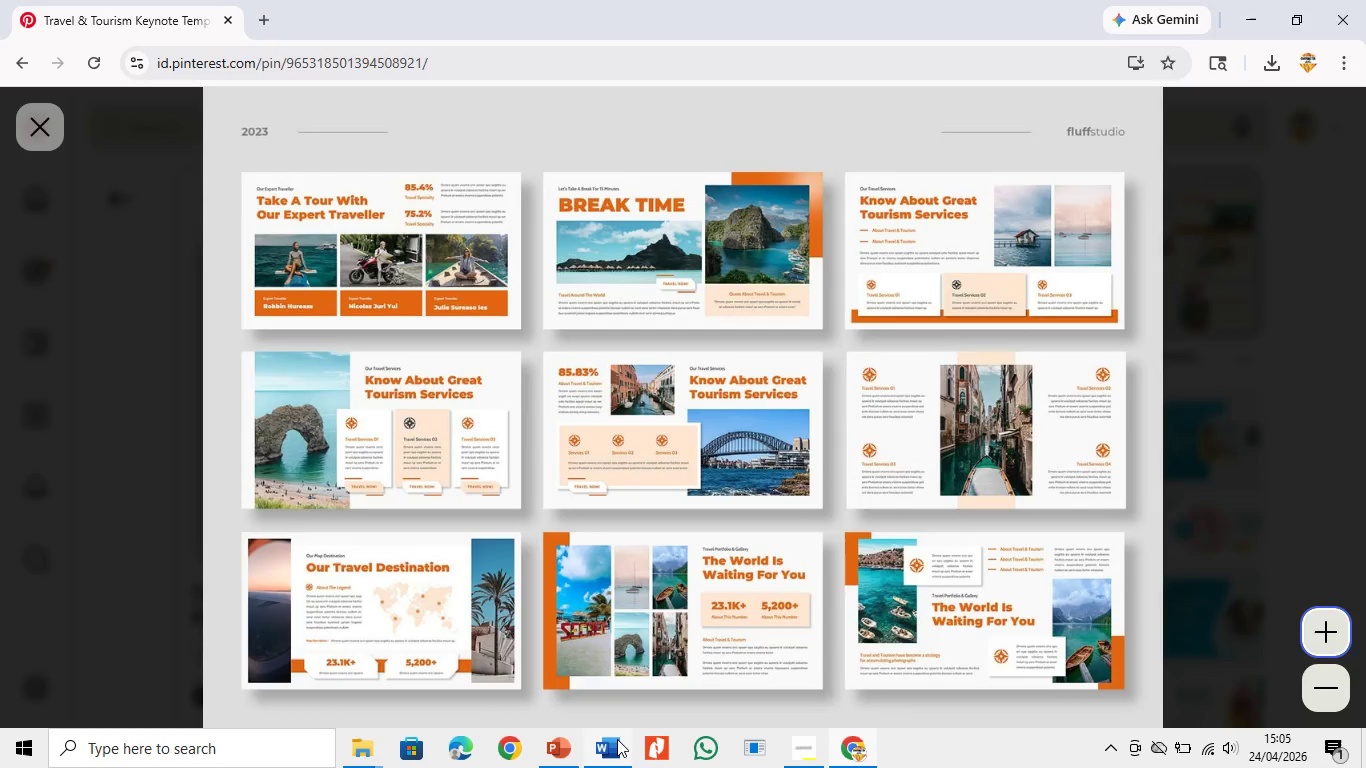 
left_click([617, 739])
 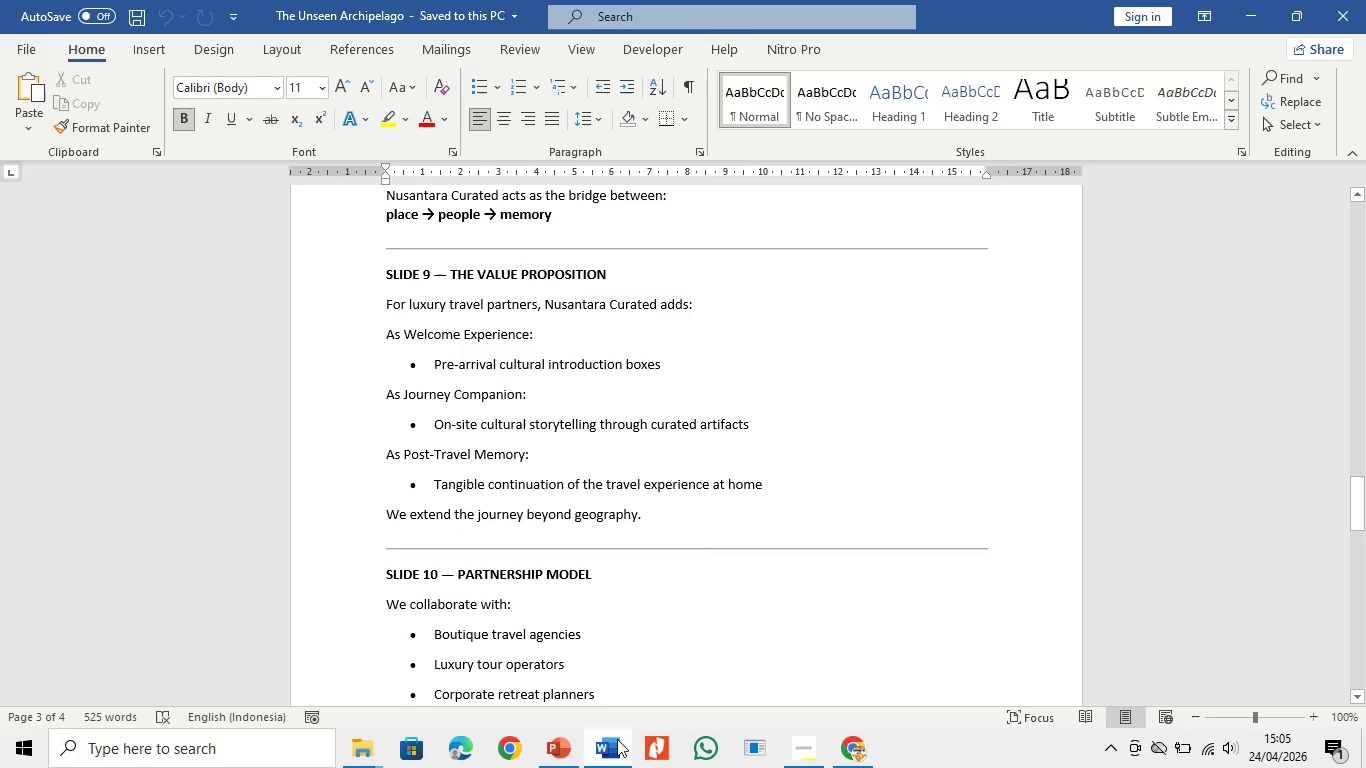 
left_click([617, 739])
 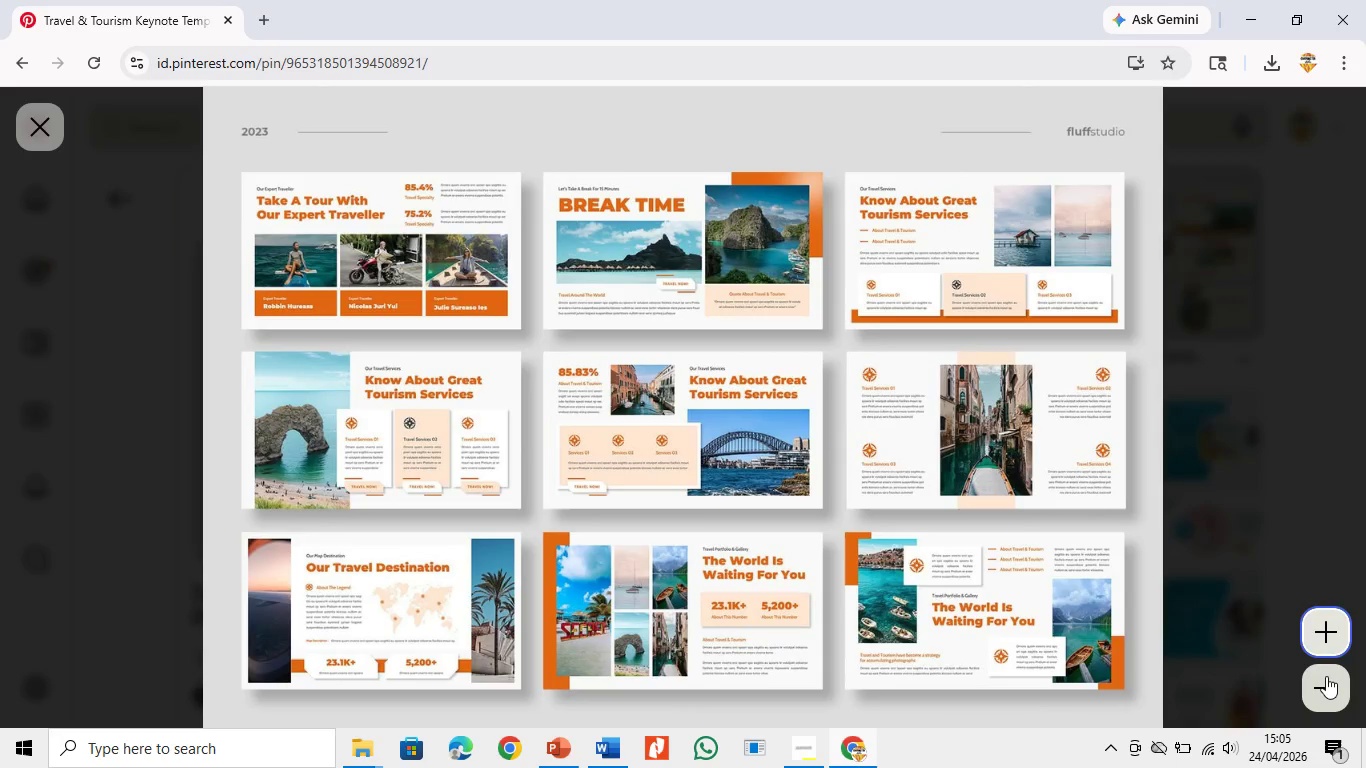 
wait(5.73)
 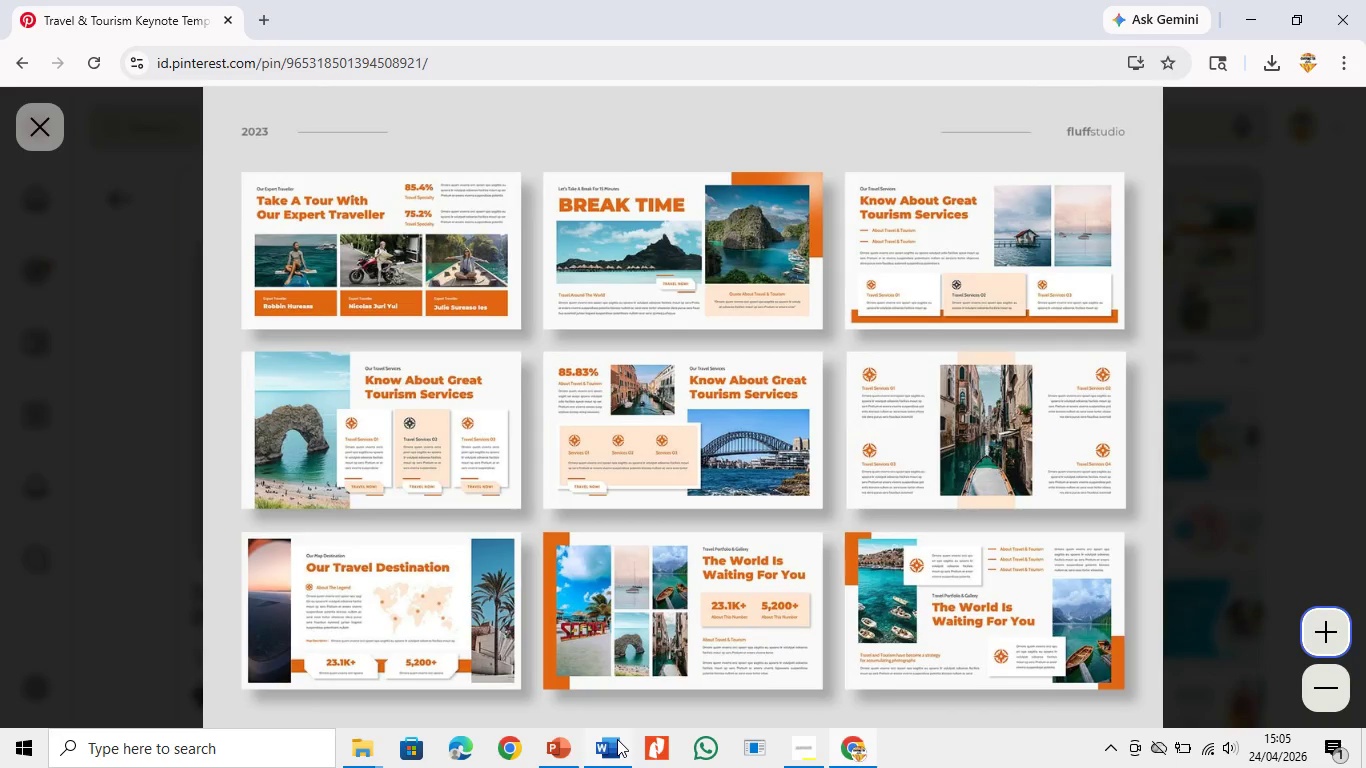 
left_click([1171, 269])
 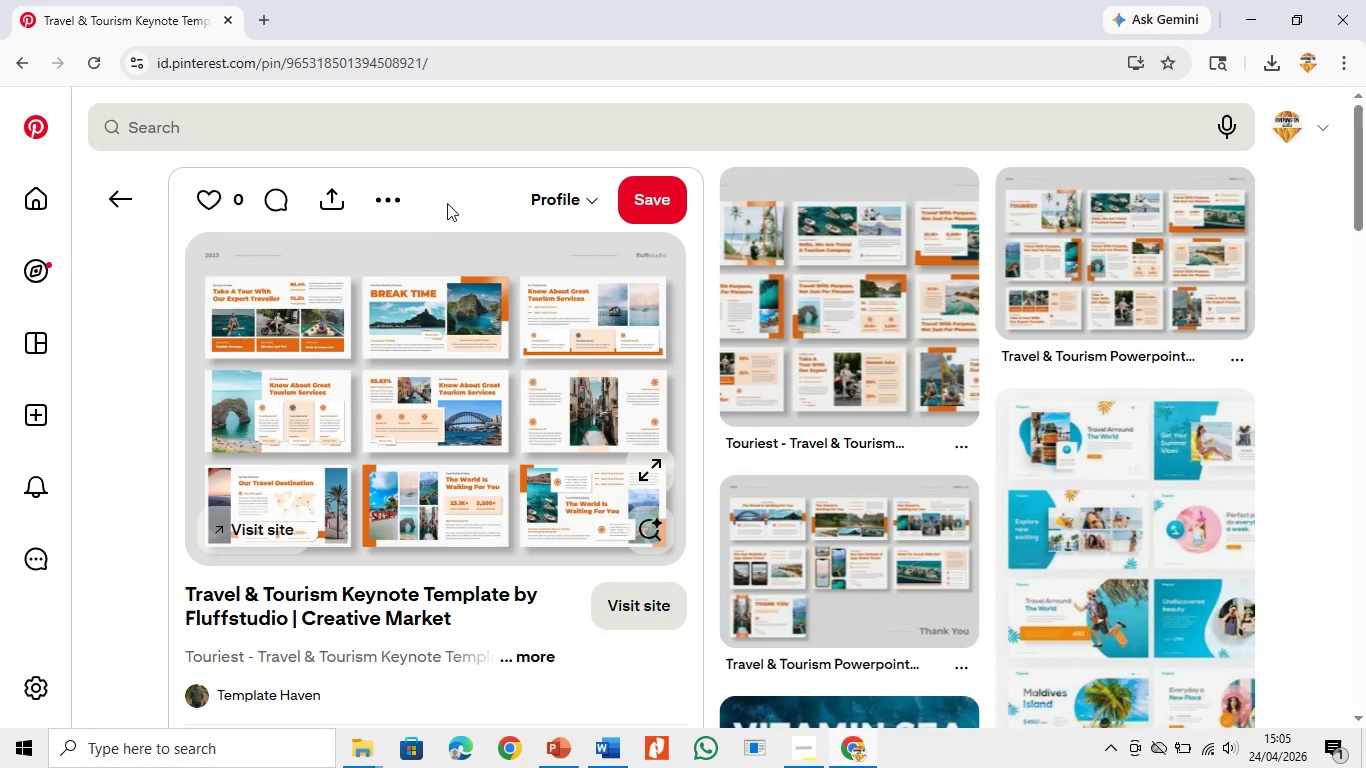 
left_click([383, 202])
 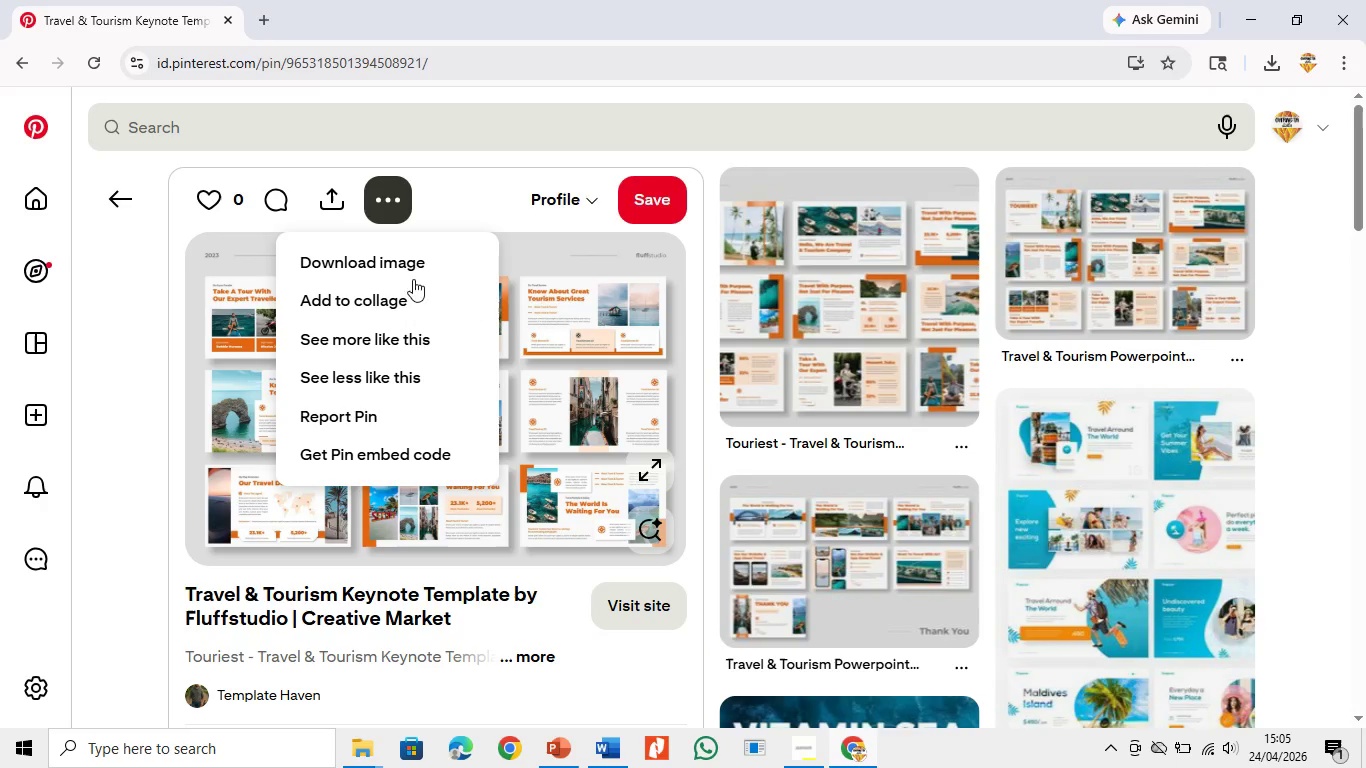 
left_click([413, 262])
 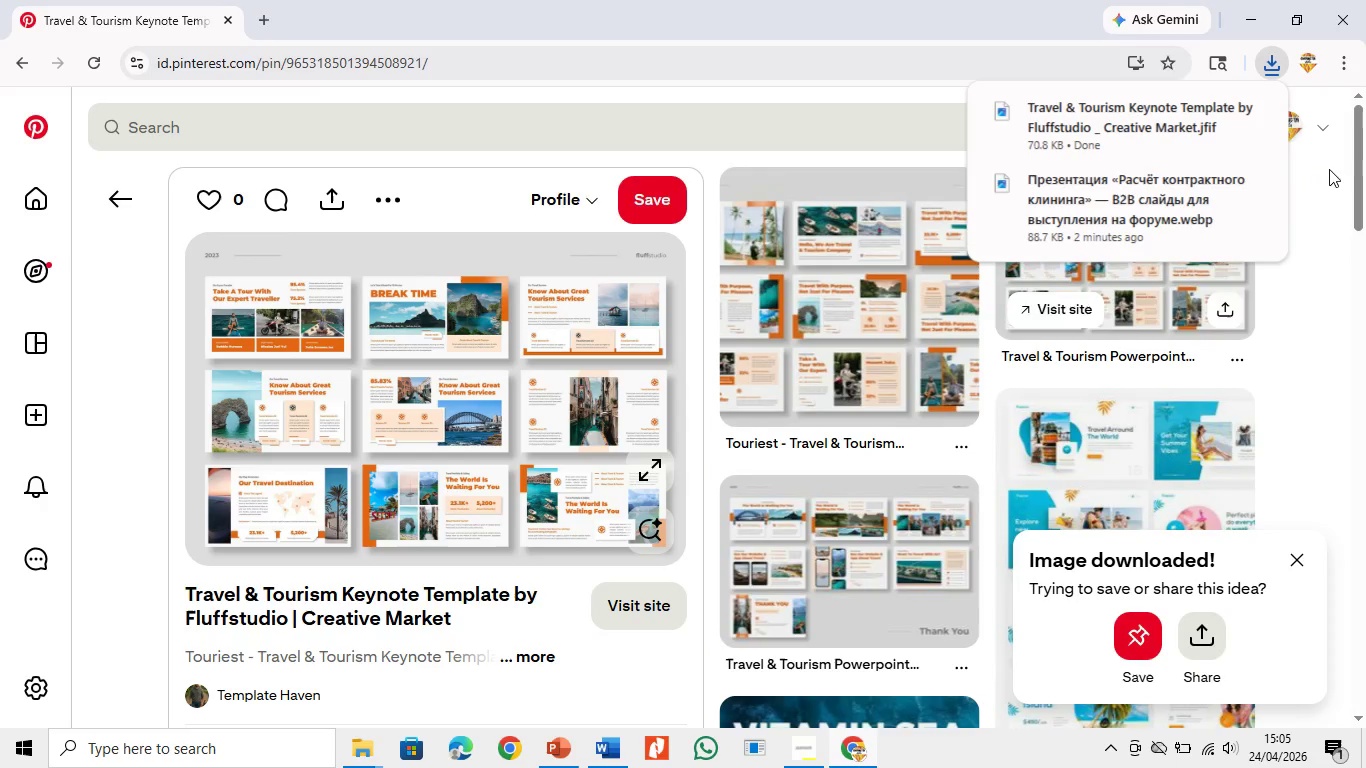 
left_click_drag(start_coordinate=[1365, 193], to_coordinate=[1365, 211])
 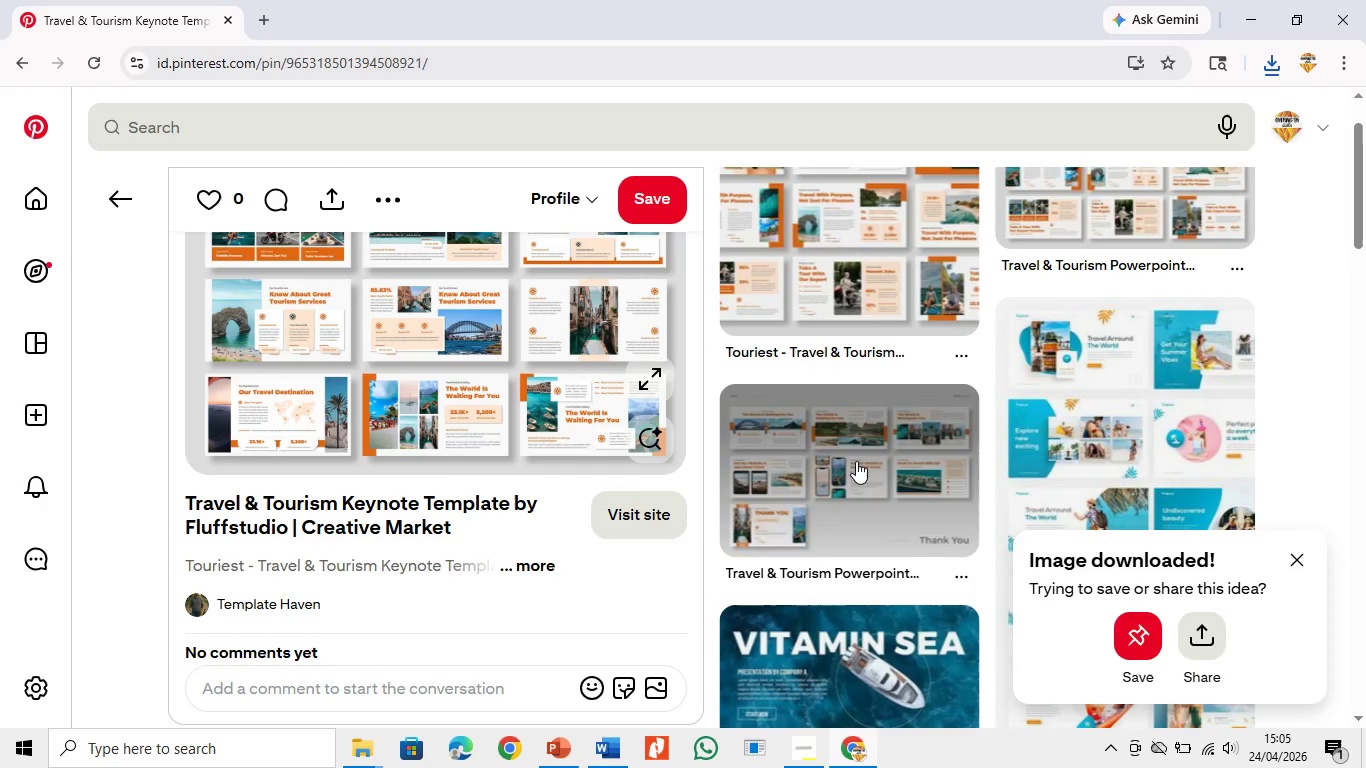 
left_click([847, 461])
 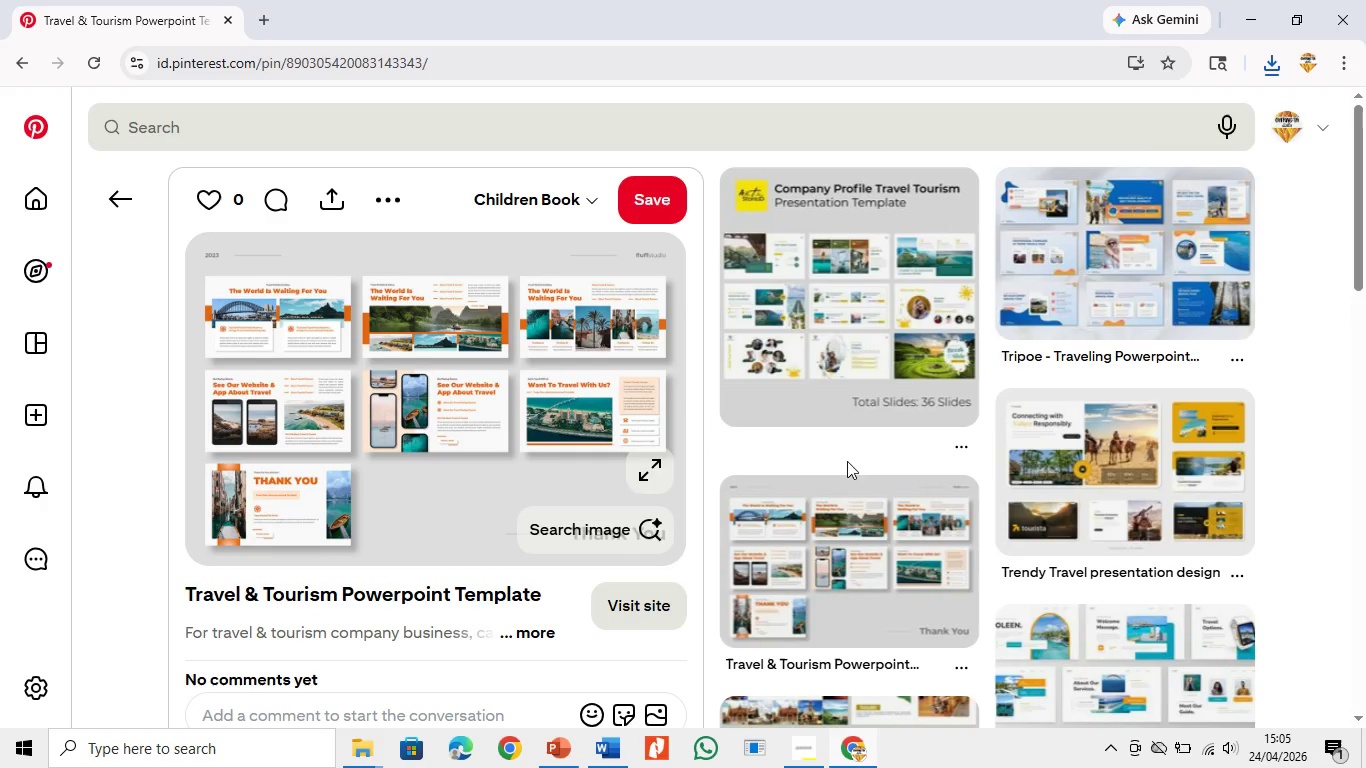 
left_click([618, 748])
 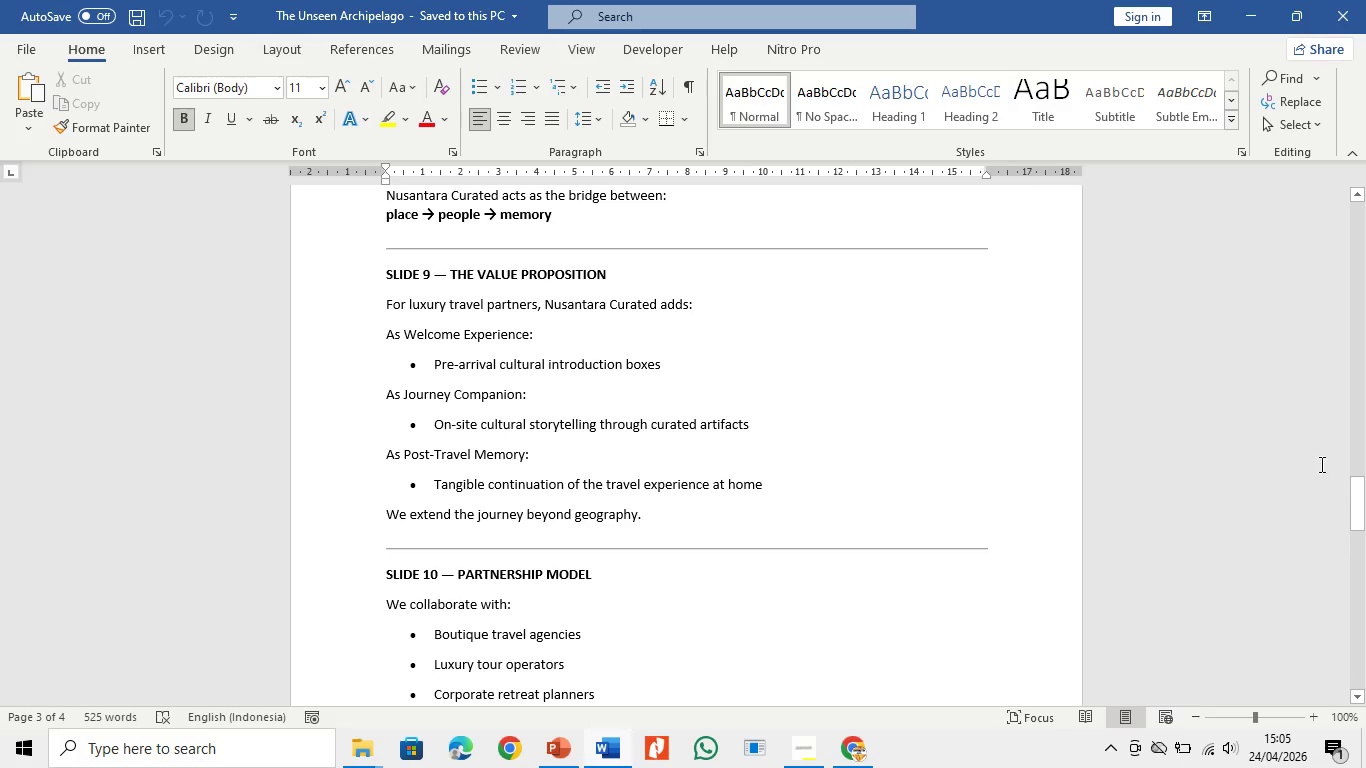 
left_click_drag(start_coordinate=[1361, 492], to_coordinate=[1353, 521])
 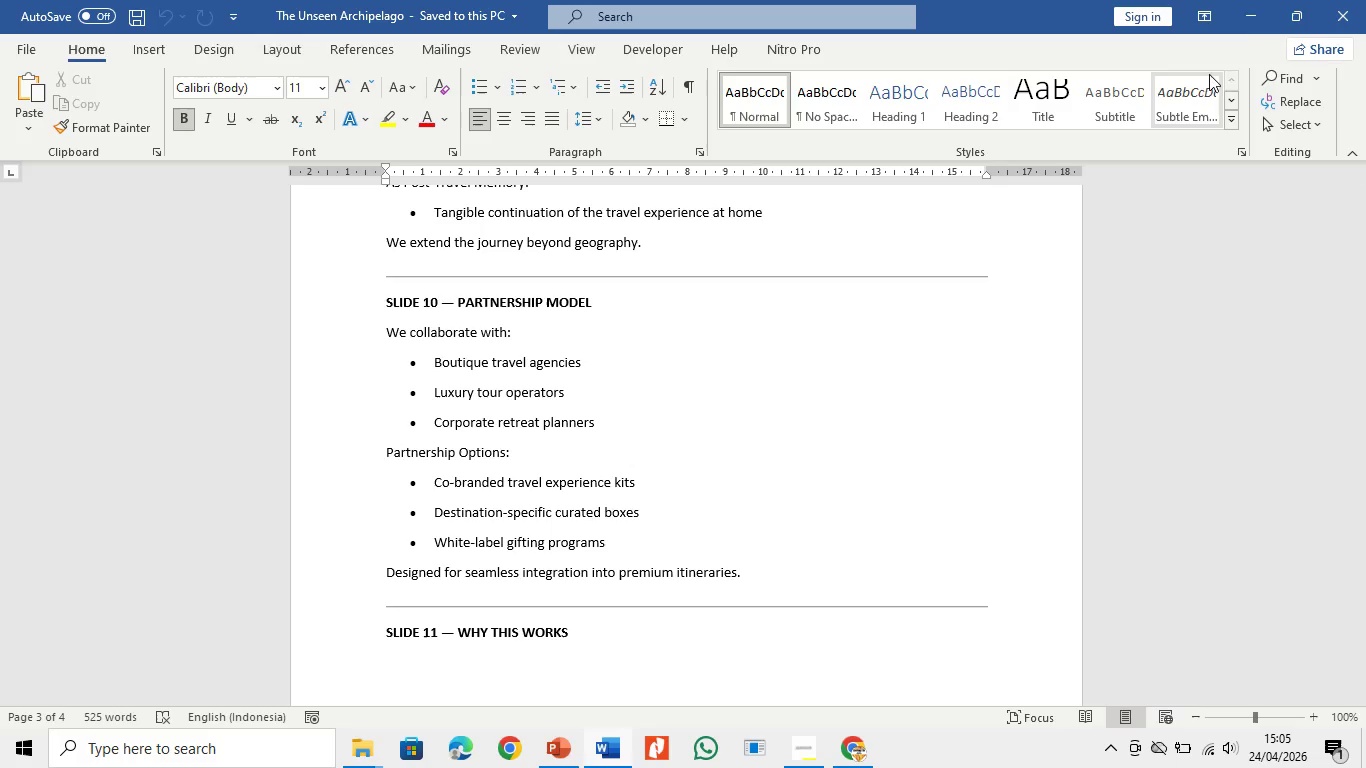 
left_click([1247, 15])
 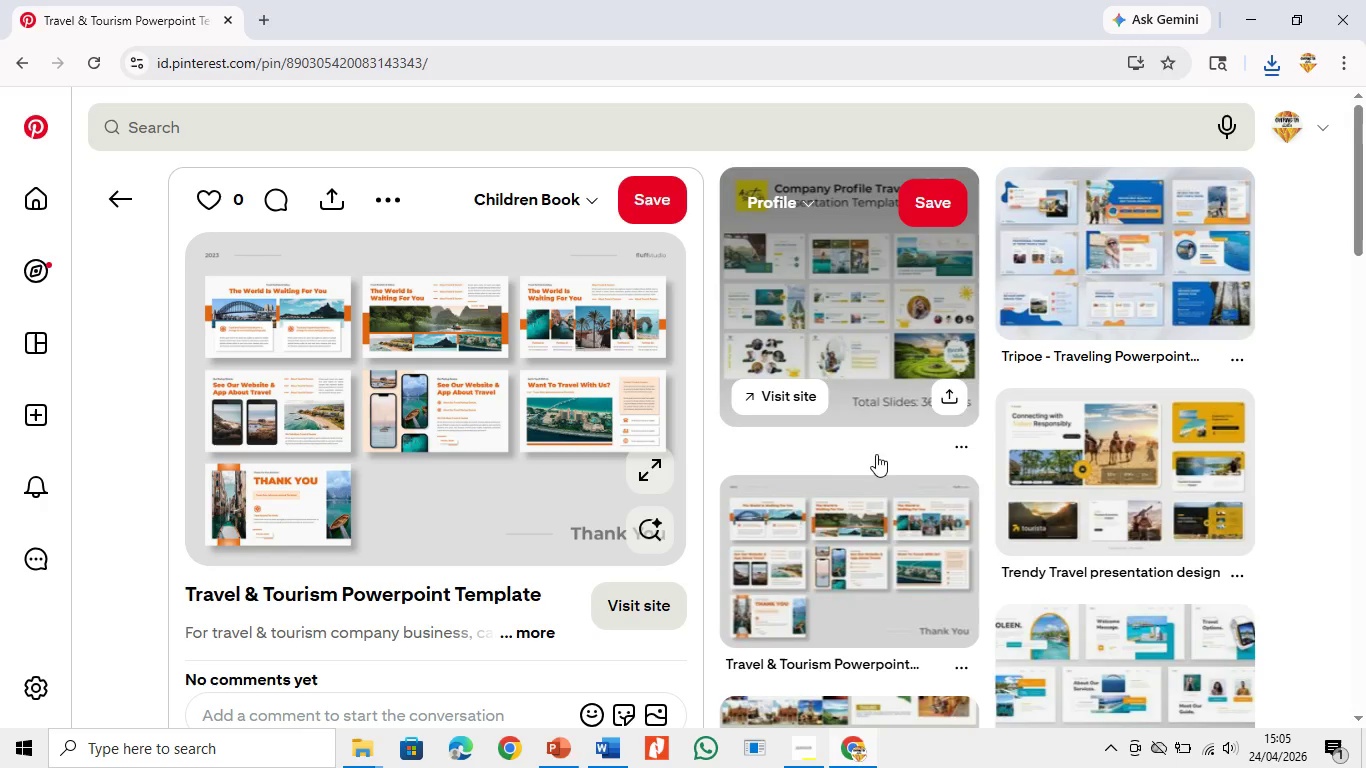 
left_click([637, 456])
 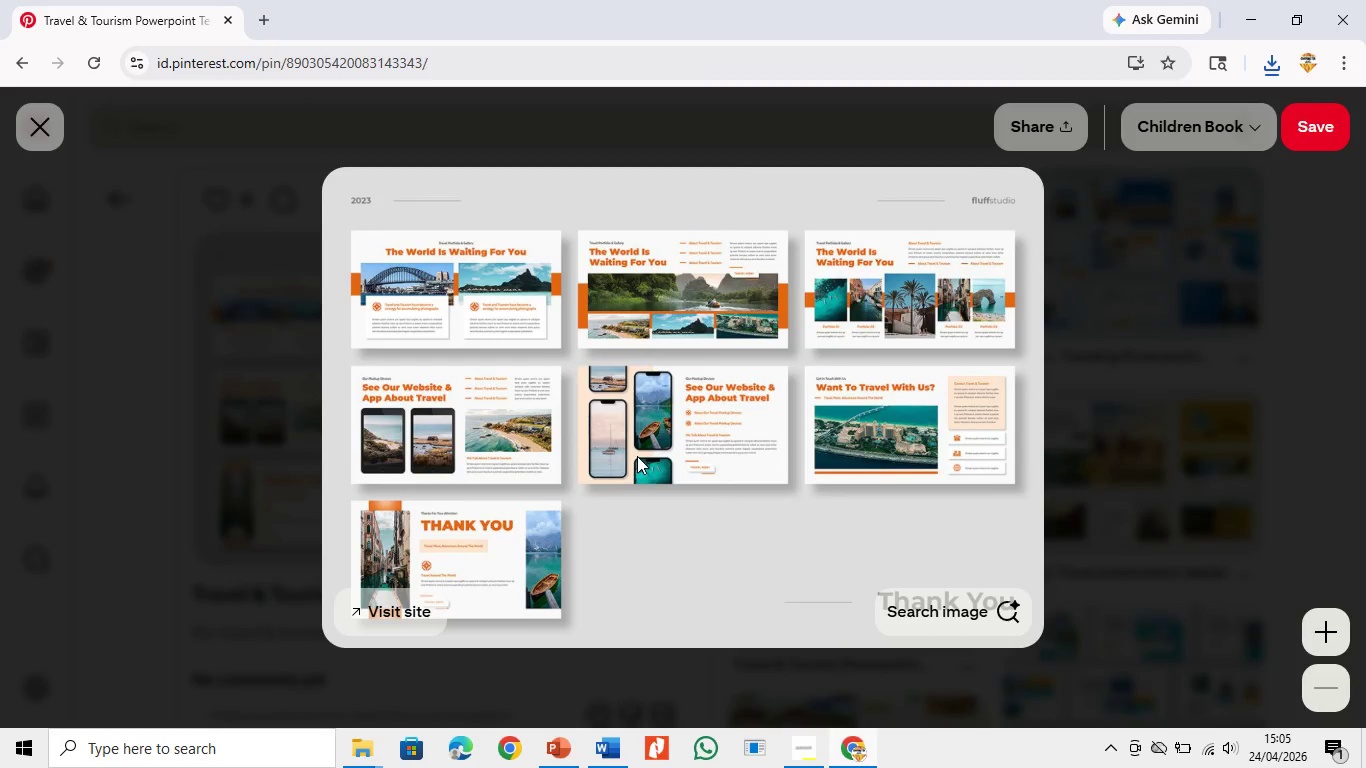 
left_click([1083, 311])
 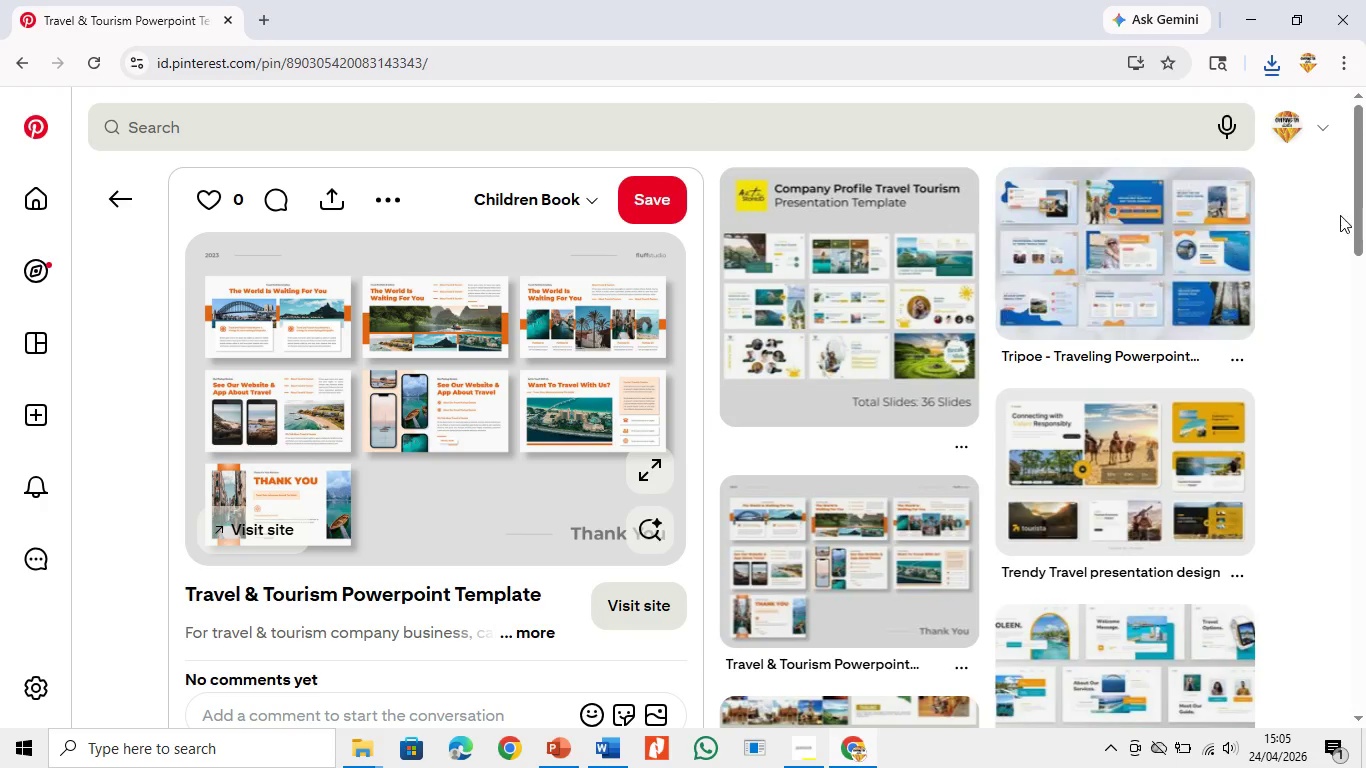 
left_click_drag(start_coordinate=[1355, 223], to_coordinate=[1365, 288])
 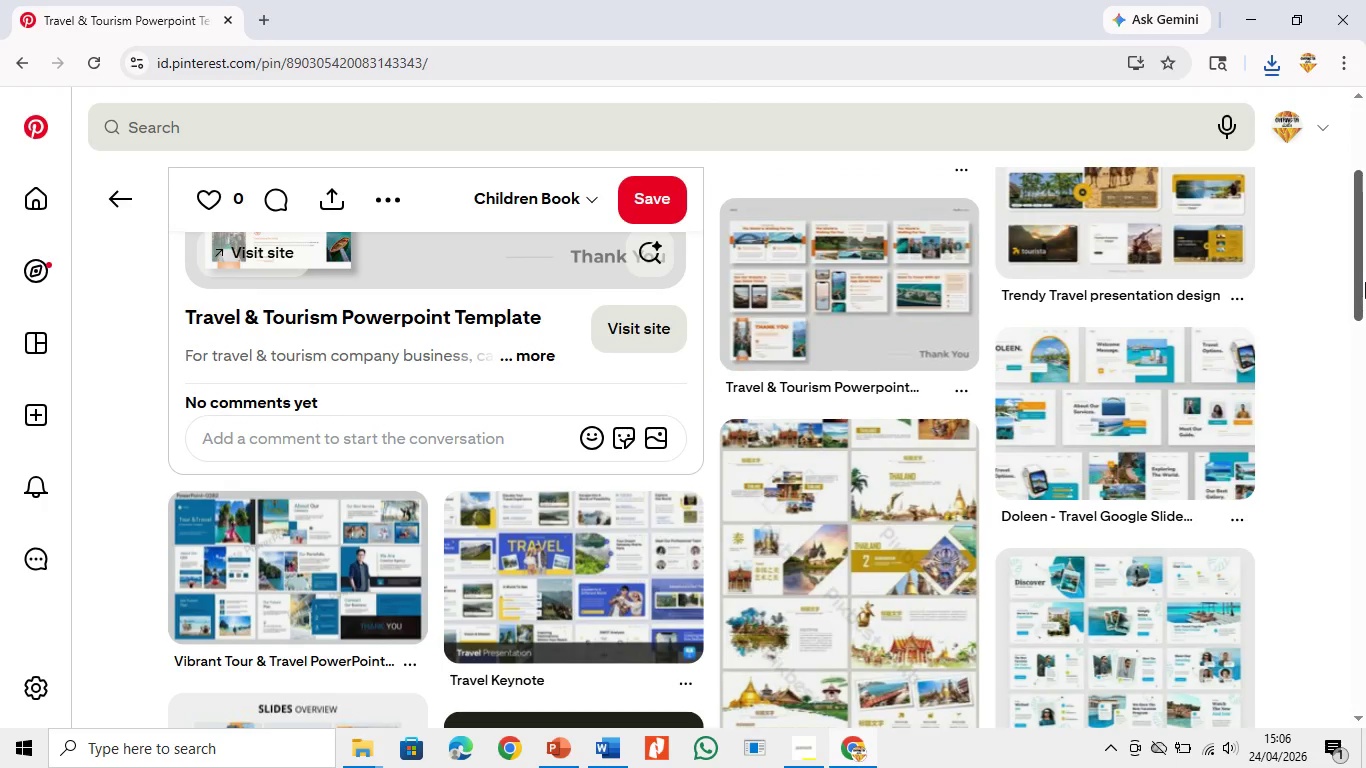 
left_click_drag(start_coordinate=[1365, 275], to_coordinate=[1365, 457])
 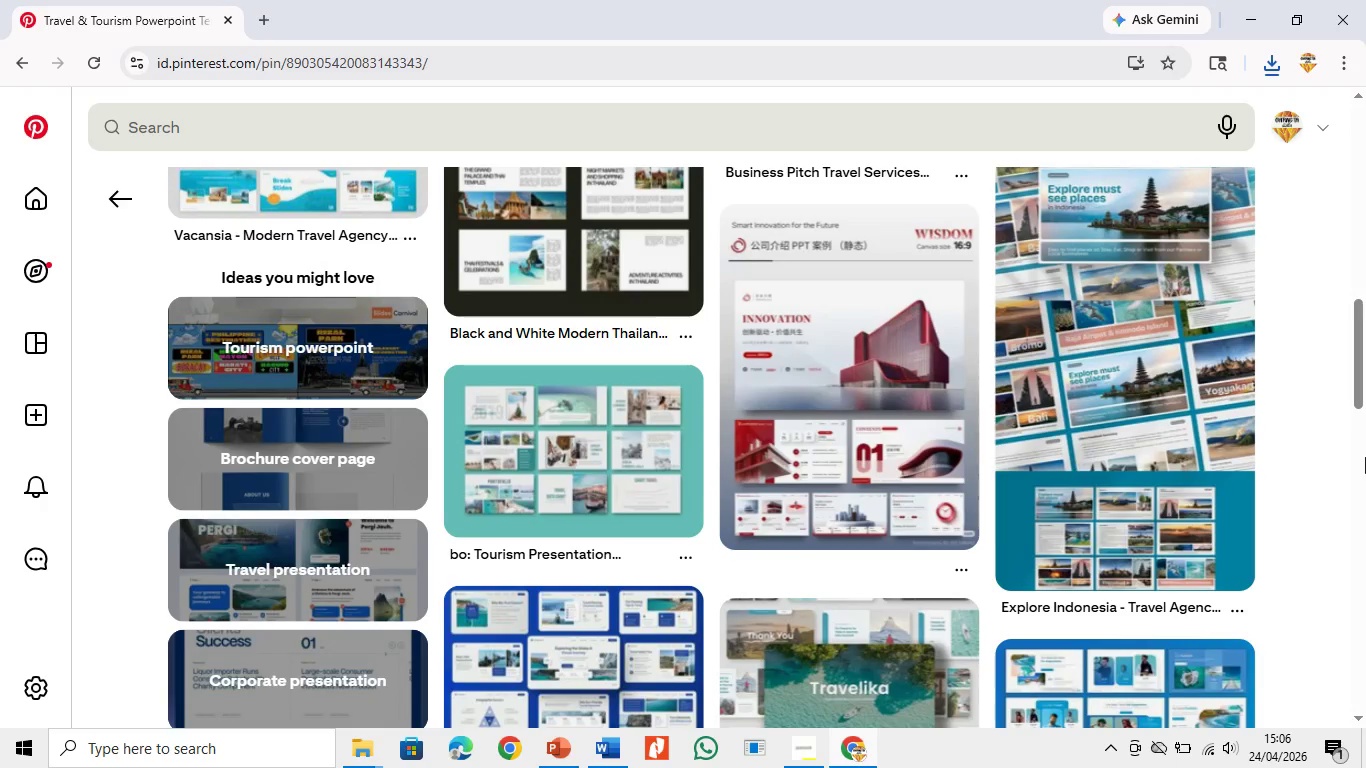 
mouse_move([1164, 190])
 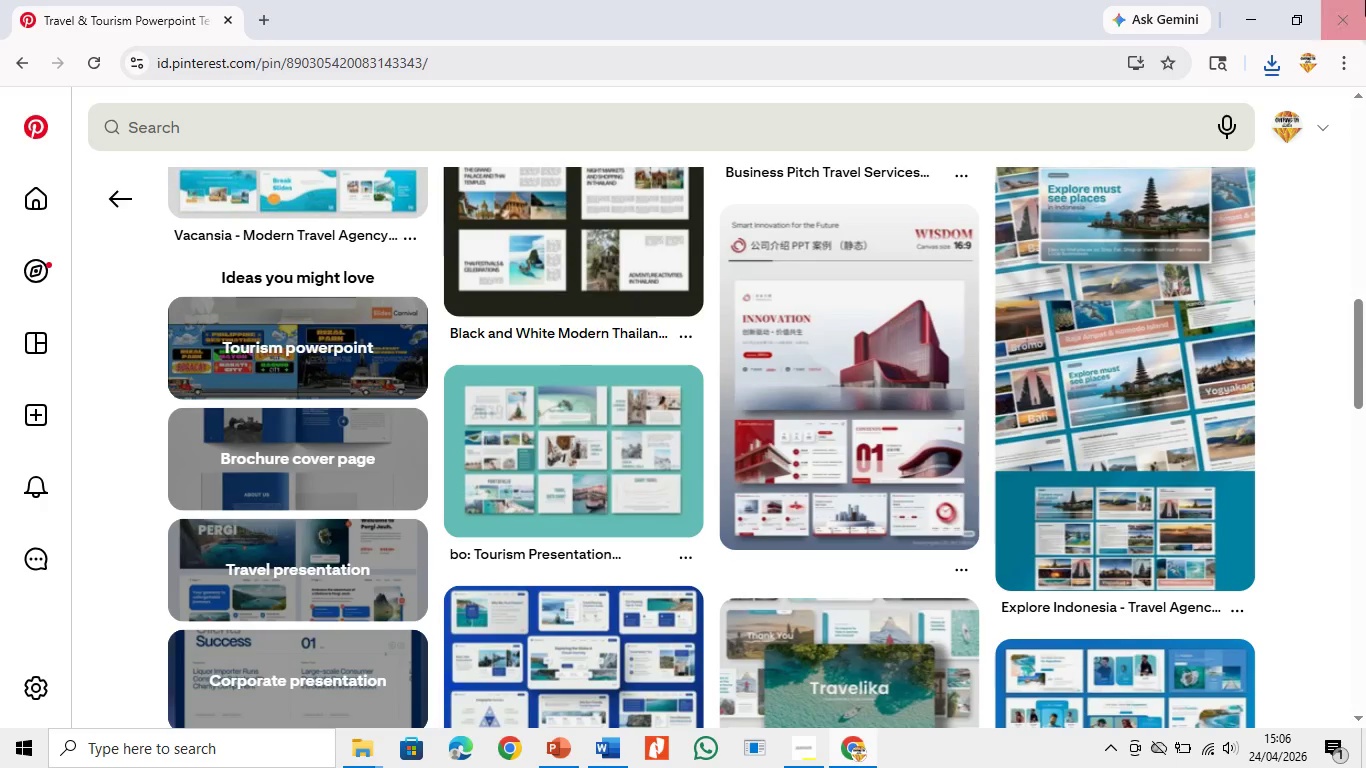 
left_click([1244, 24])
 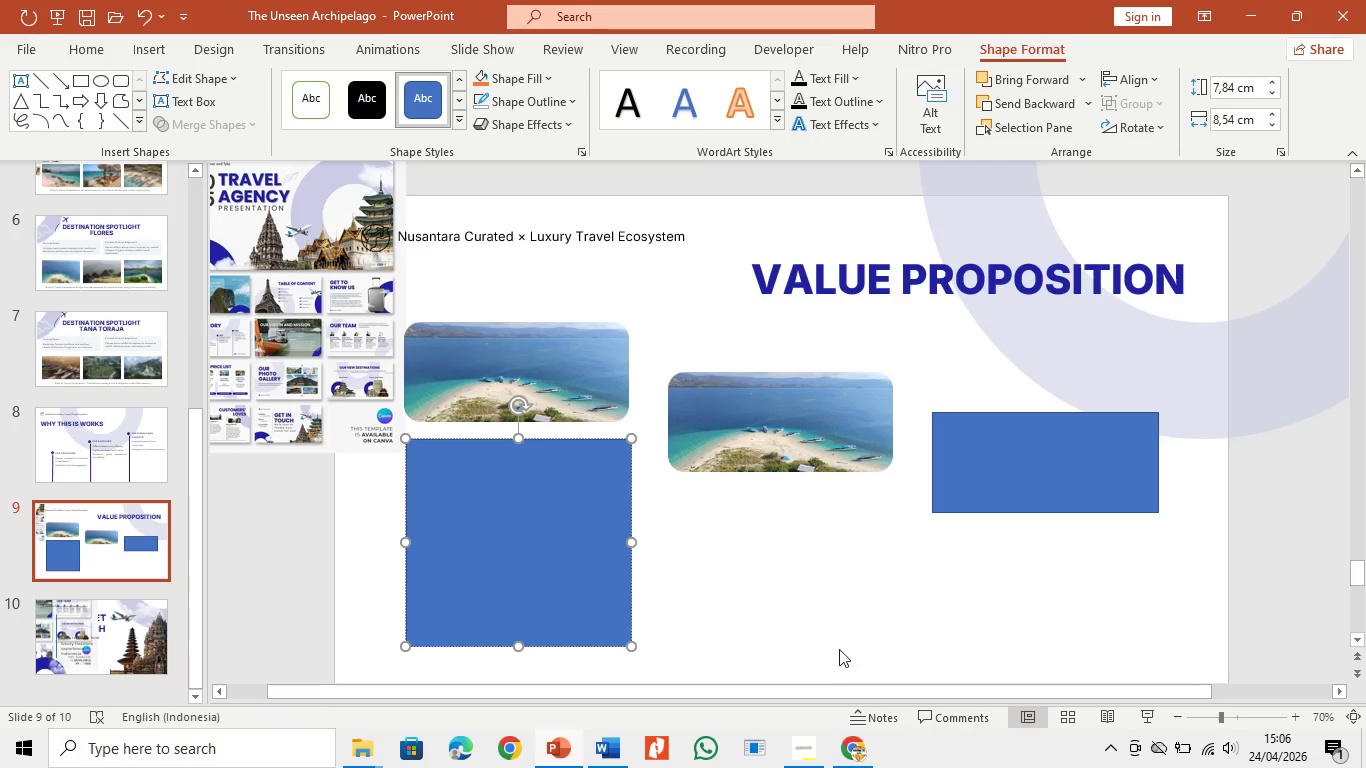 
left_click([765, 610])
 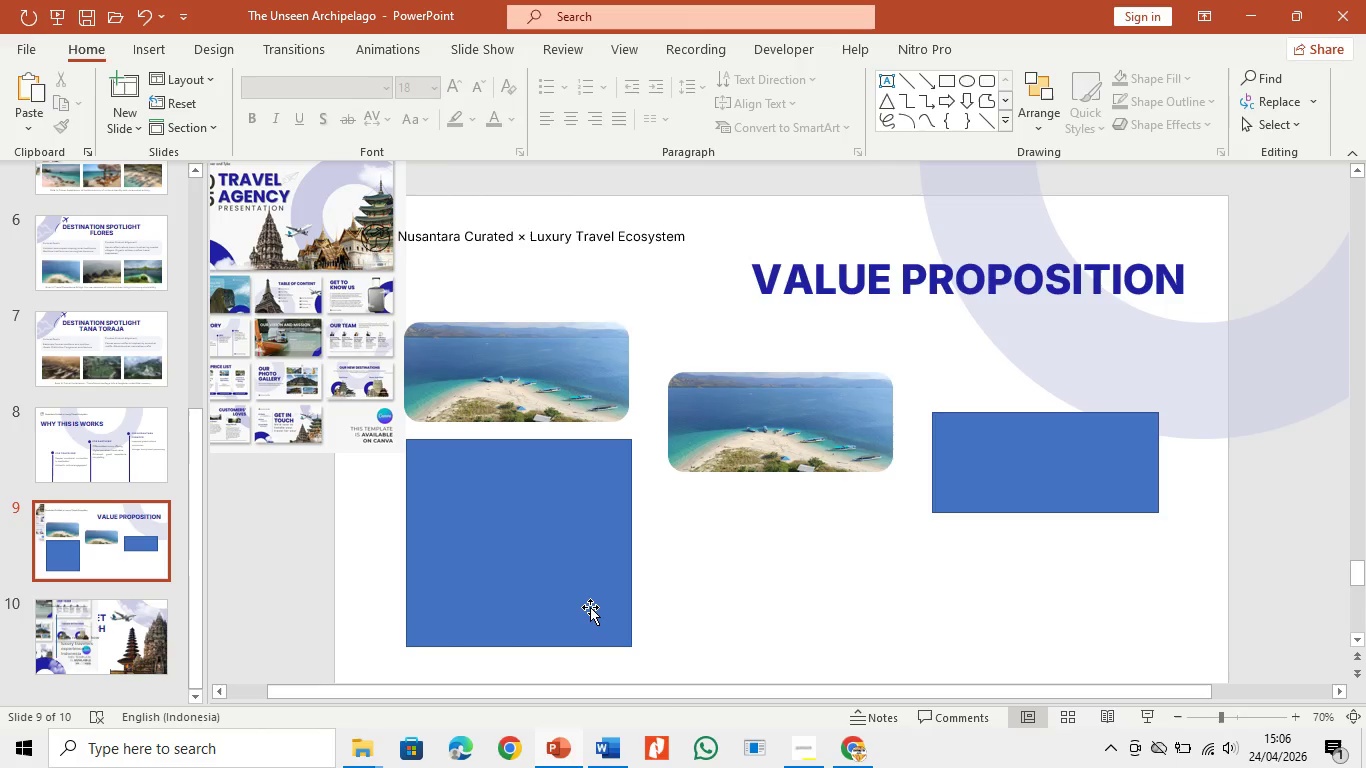 
left_click_drag(start_coordinate=[261, 423], to_coordinate=[301, 389])
 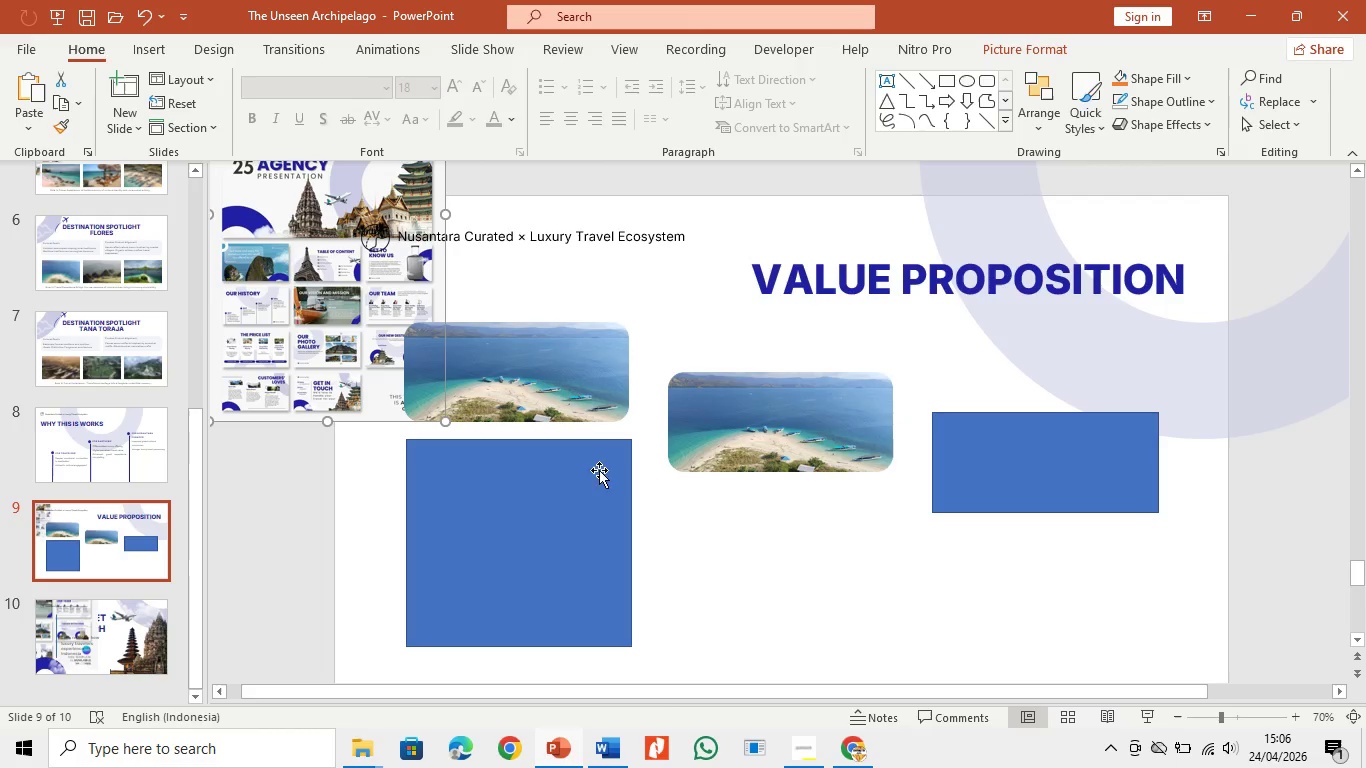 
left_click([617, 489])
 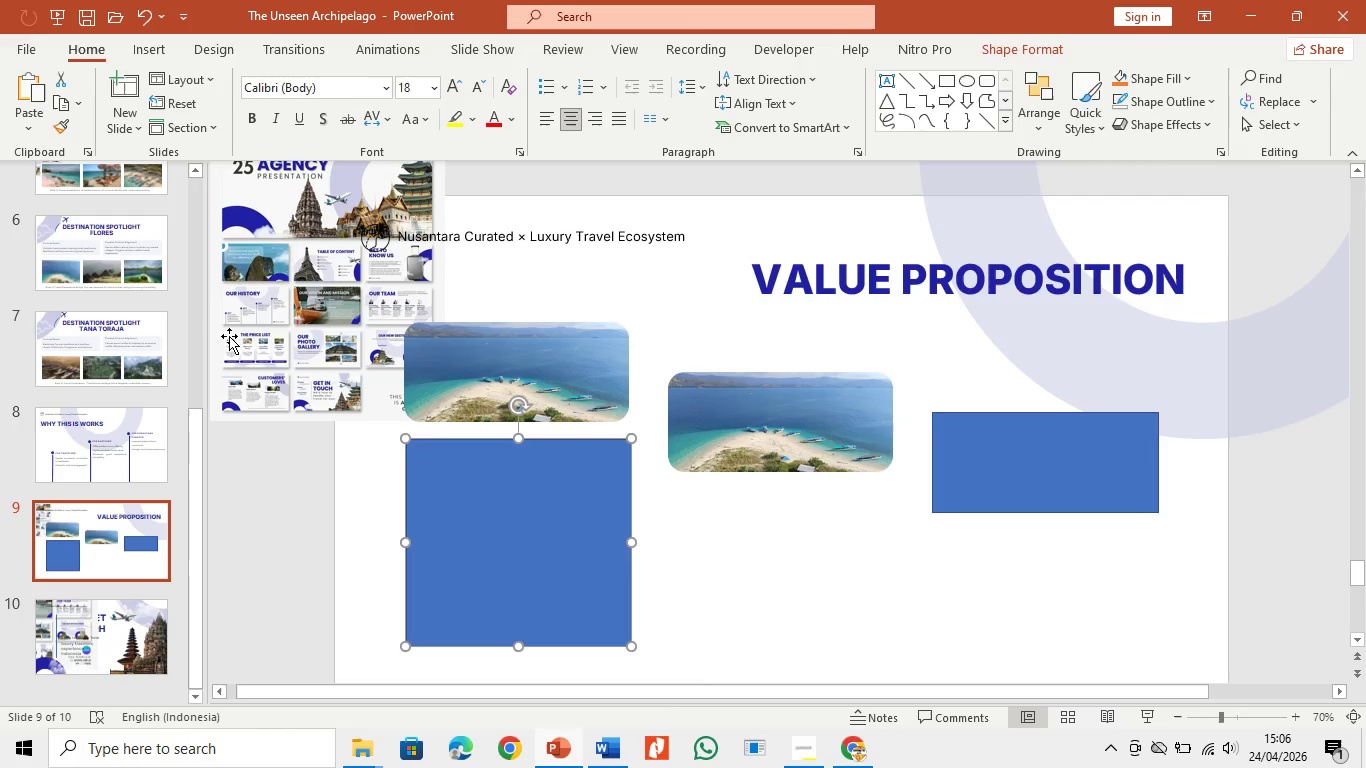 
left_click_drag(start_coordinate=[243, 342], to_coordinate=[328, 243])
 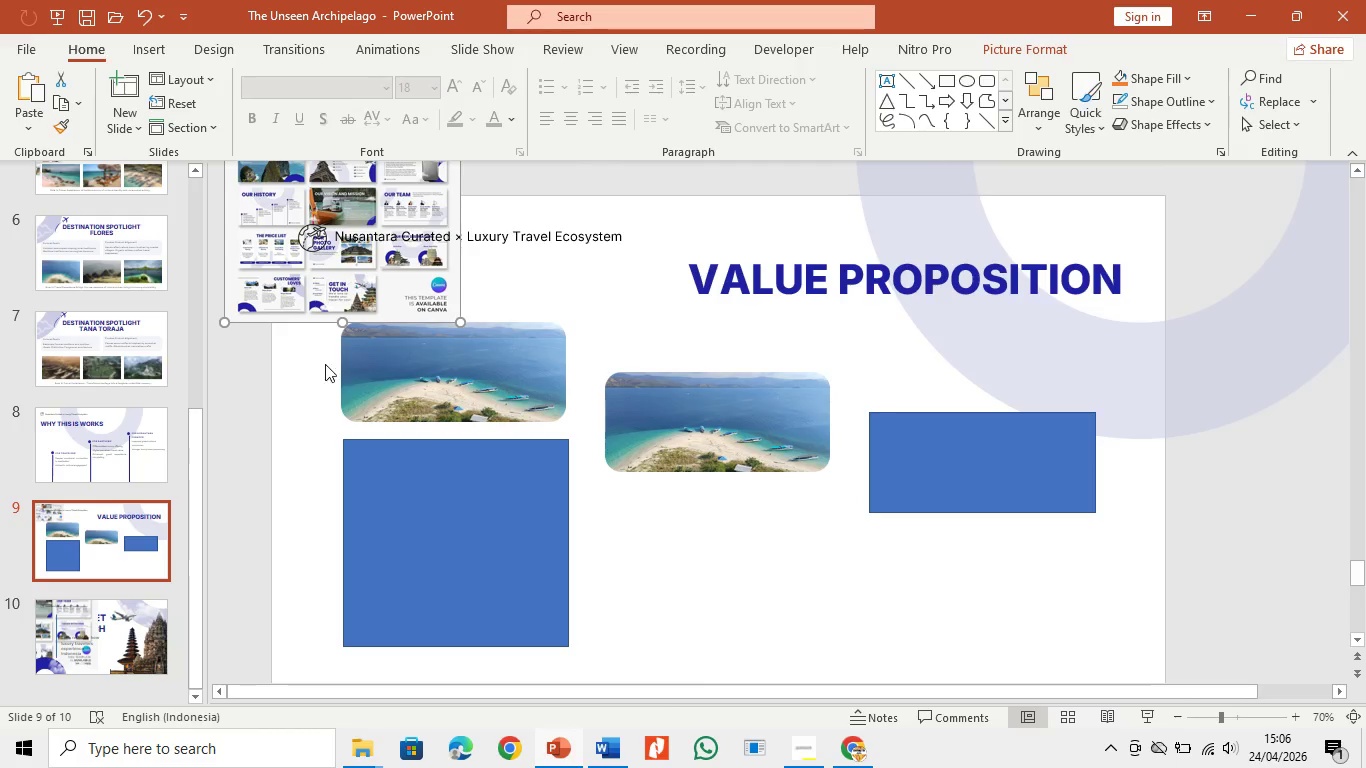 
left_click([347, 360])
 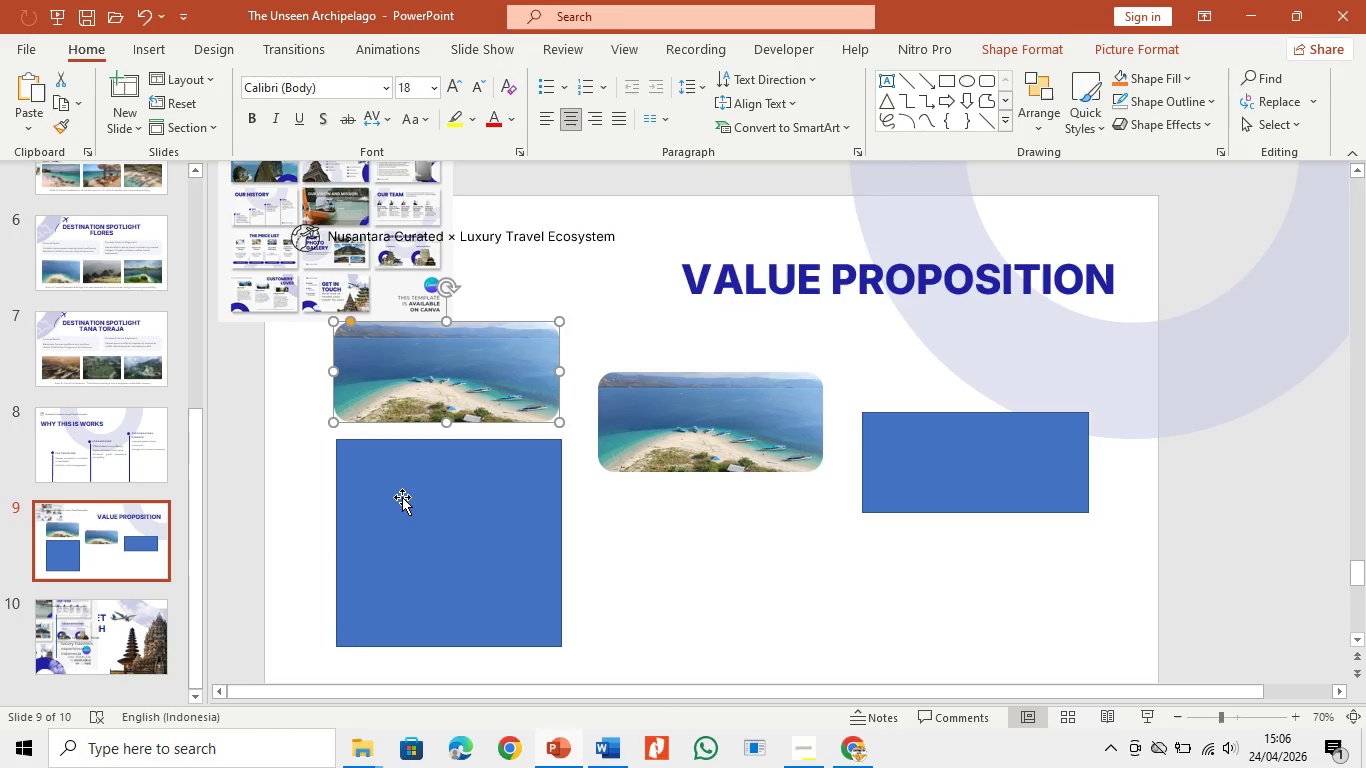 
hold_key(key=ShiftLeft, duration=0.88)
left_click([402, 497])
 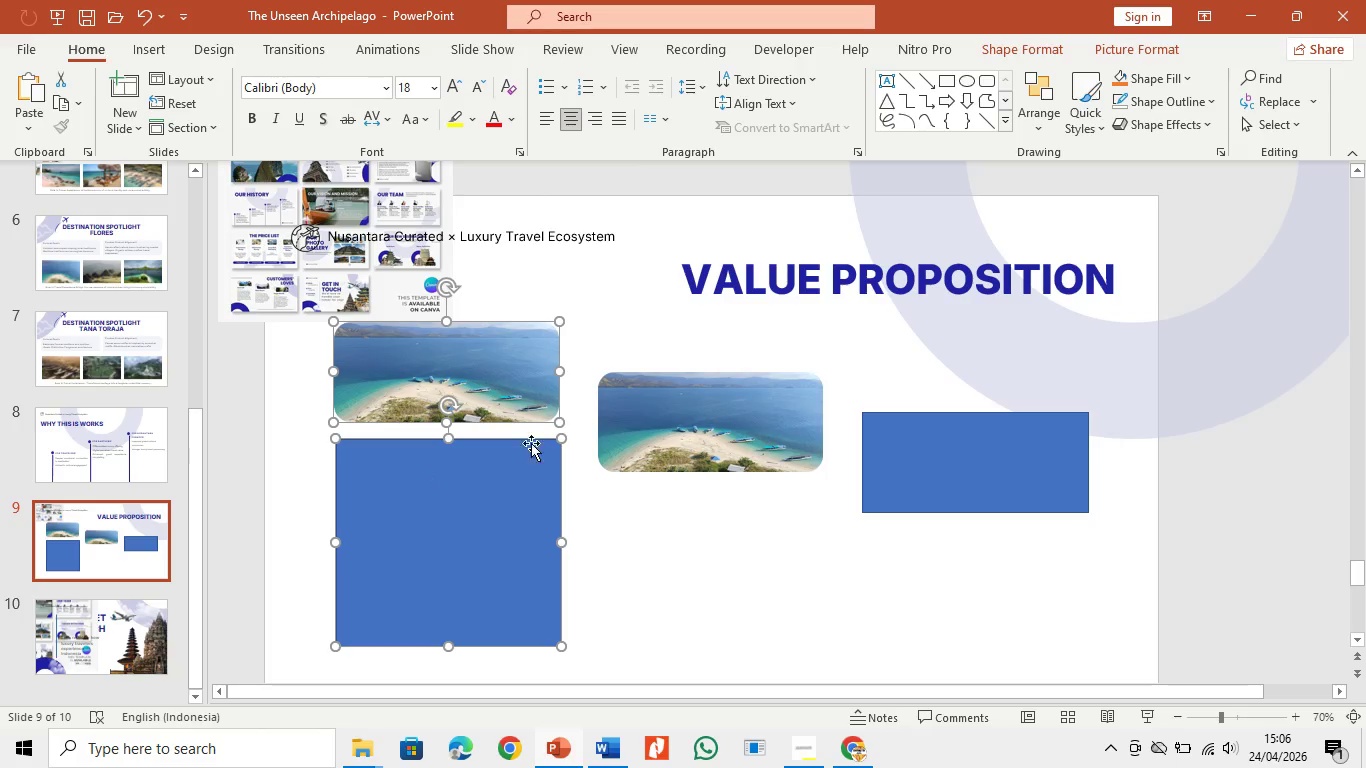 
hold_key(key=ShiftLeft, duration=1.42)
left_click([625, 437])
 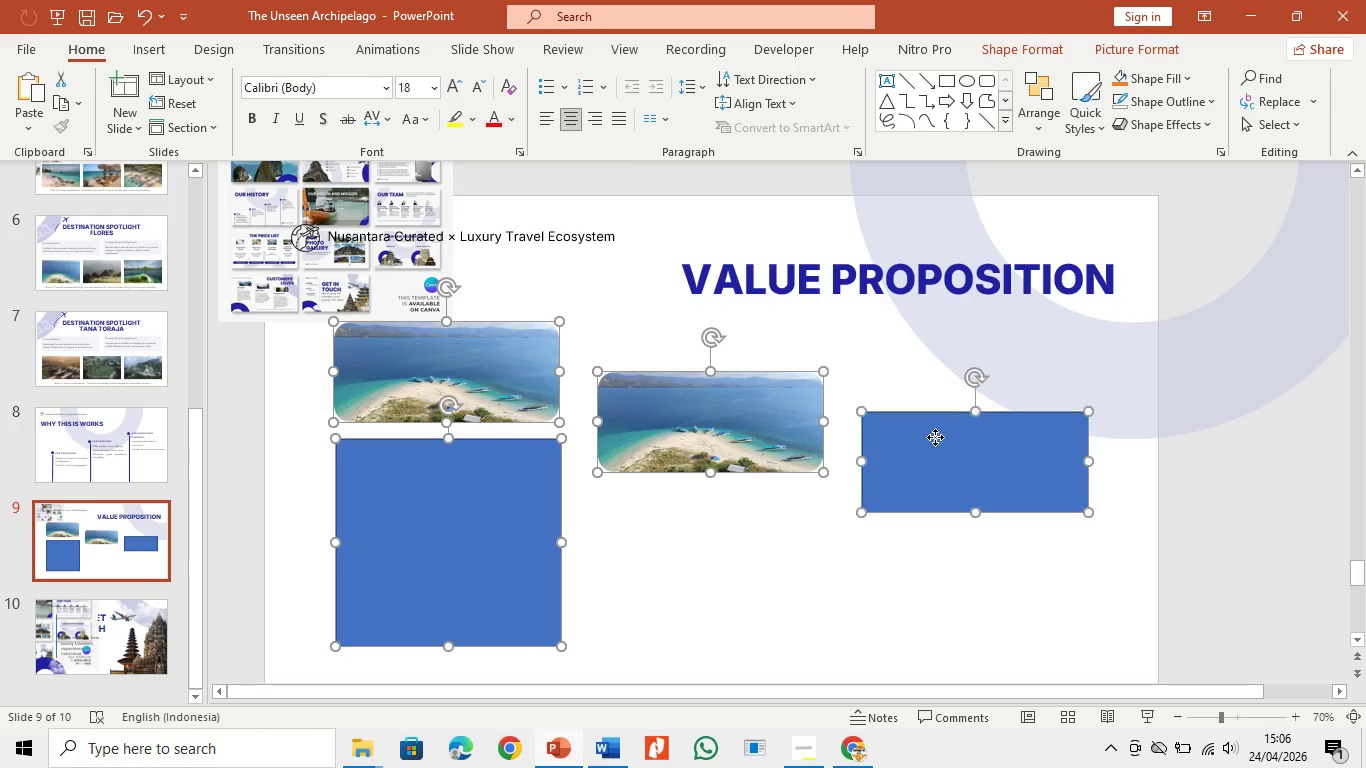 
left_click([935, 437])
 